 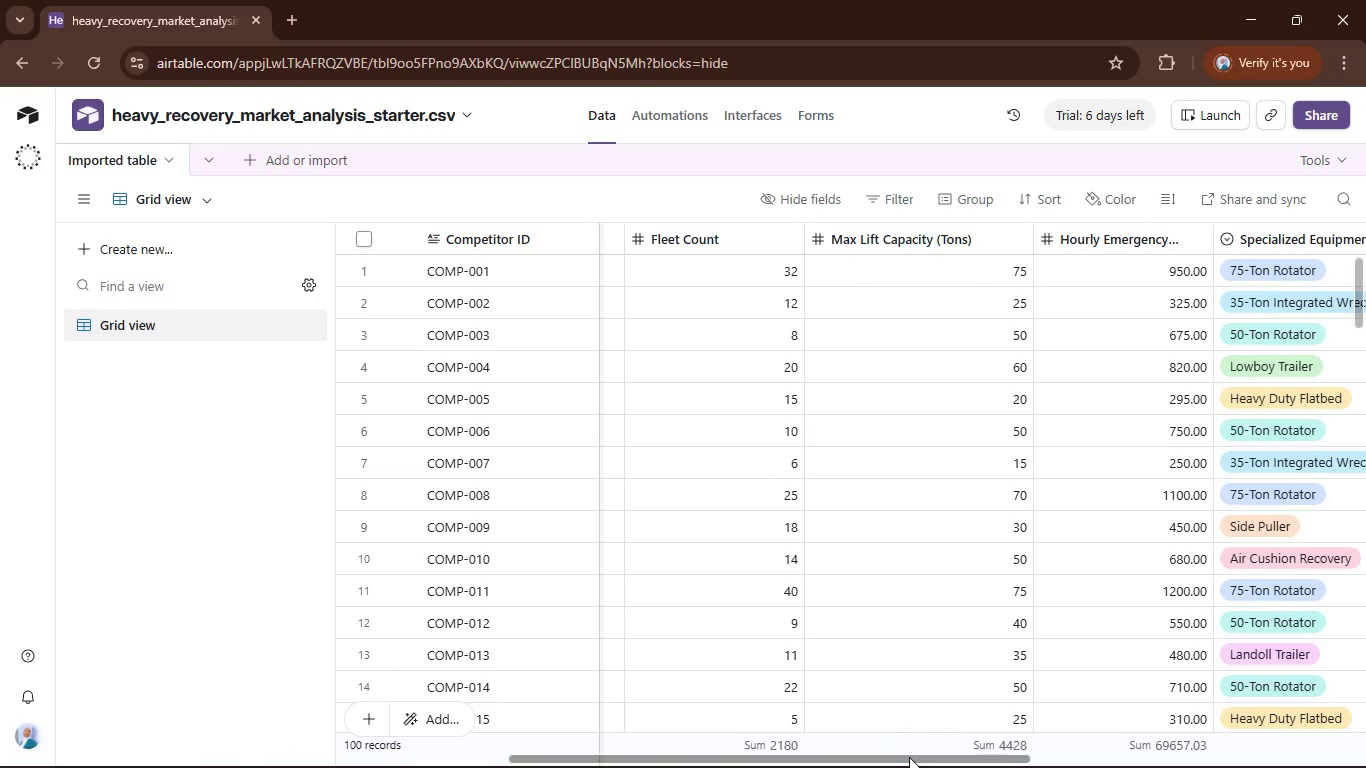 
left_click_drag(start_coordinate=[1210, 237], to_coordinate=[1246, 240])
 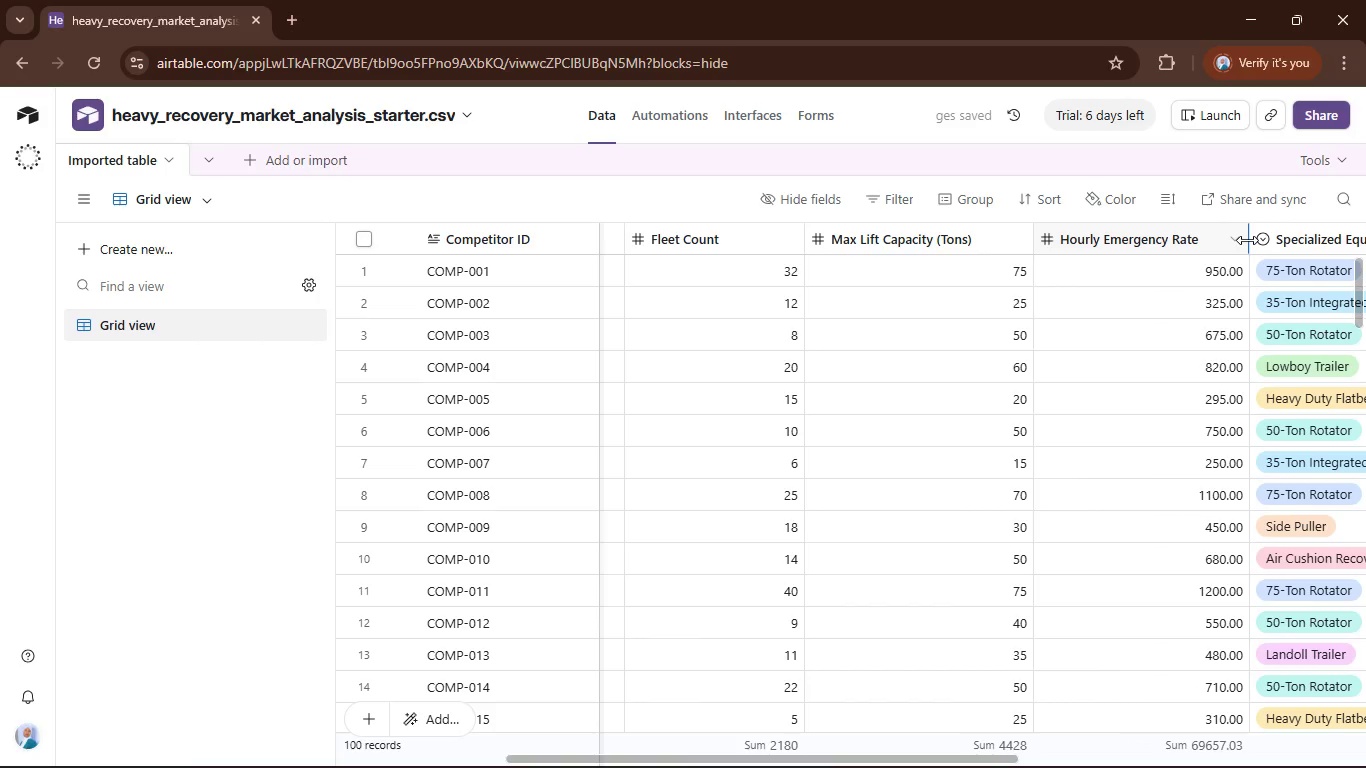 
wait(9.77)
 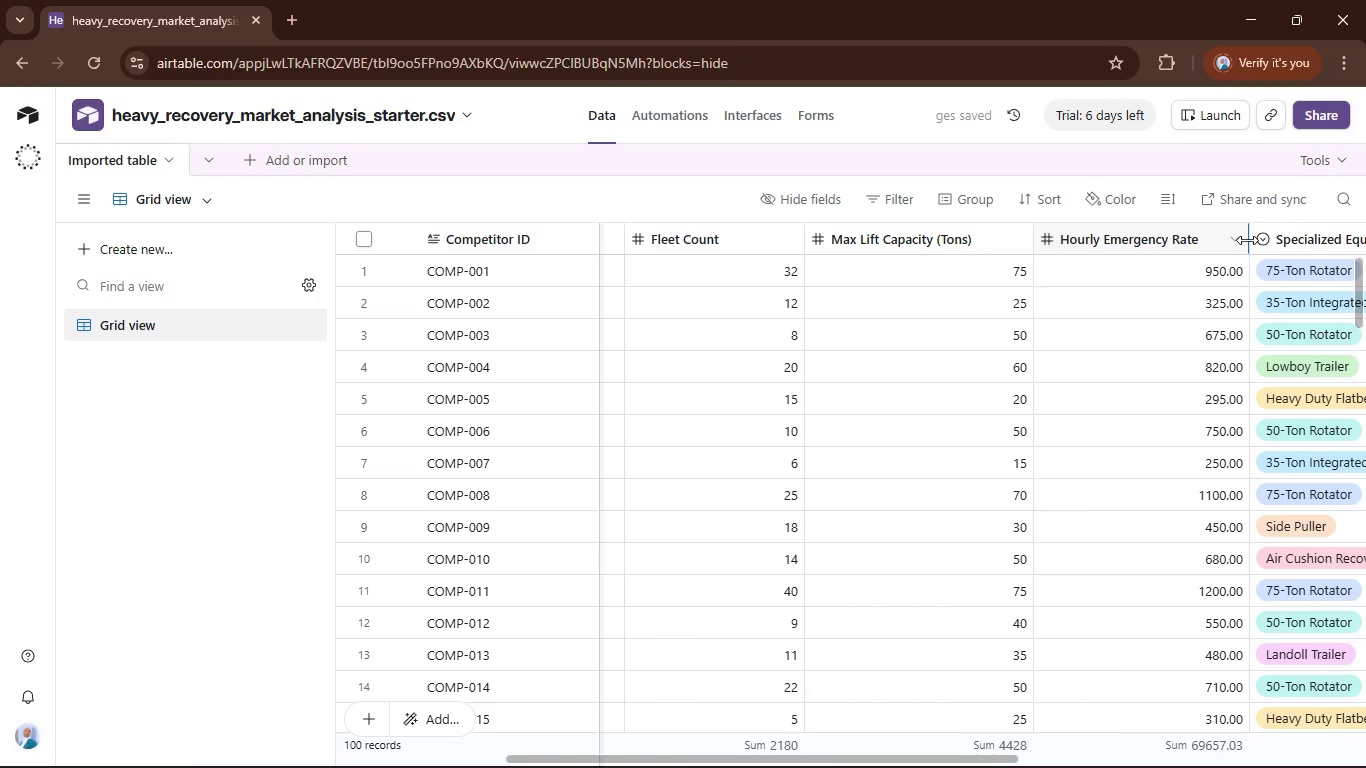 
left_click_drag(start_coordinate=[1004, 764], to_coordinate=[1155, 767])
 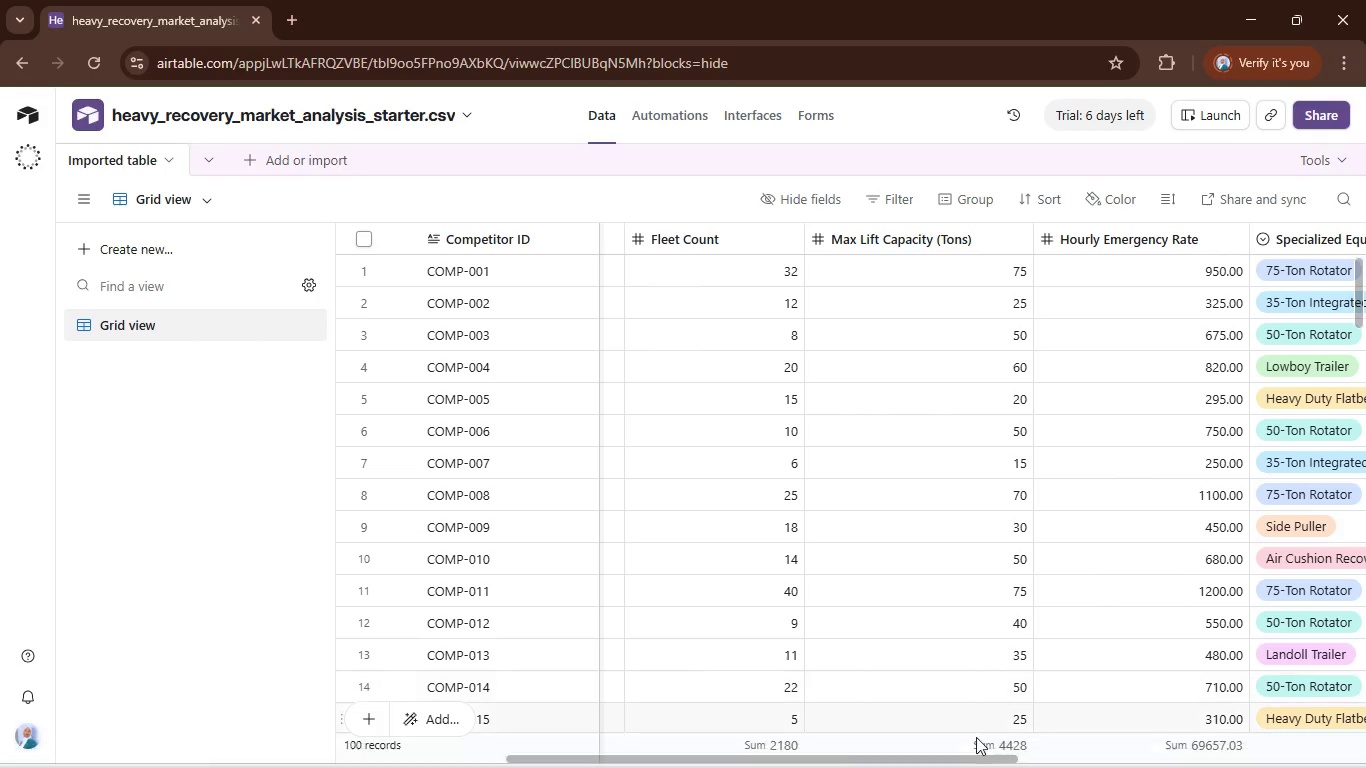 
left_click_drag(start_coordinate=[978, 755], to_coordinate=[1294, 764])
 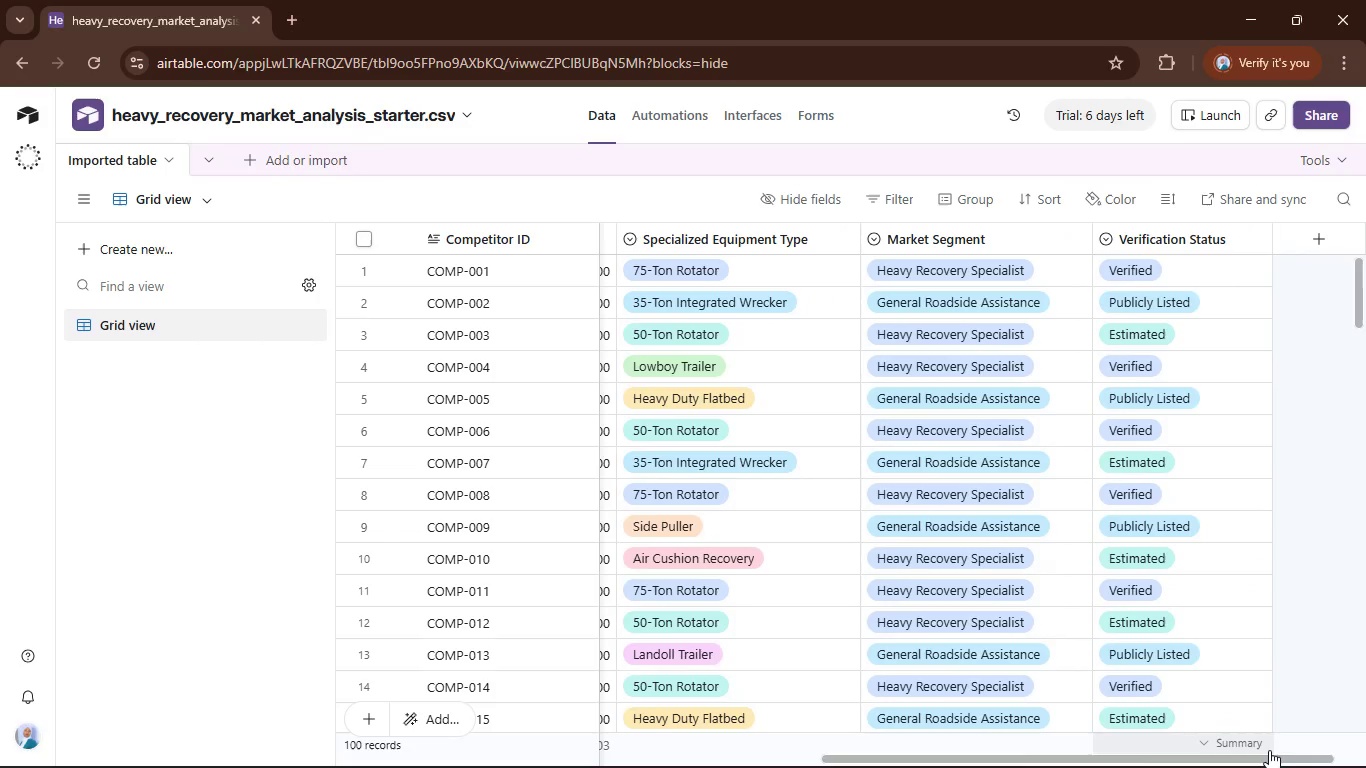 
left_click([1294, 764])
 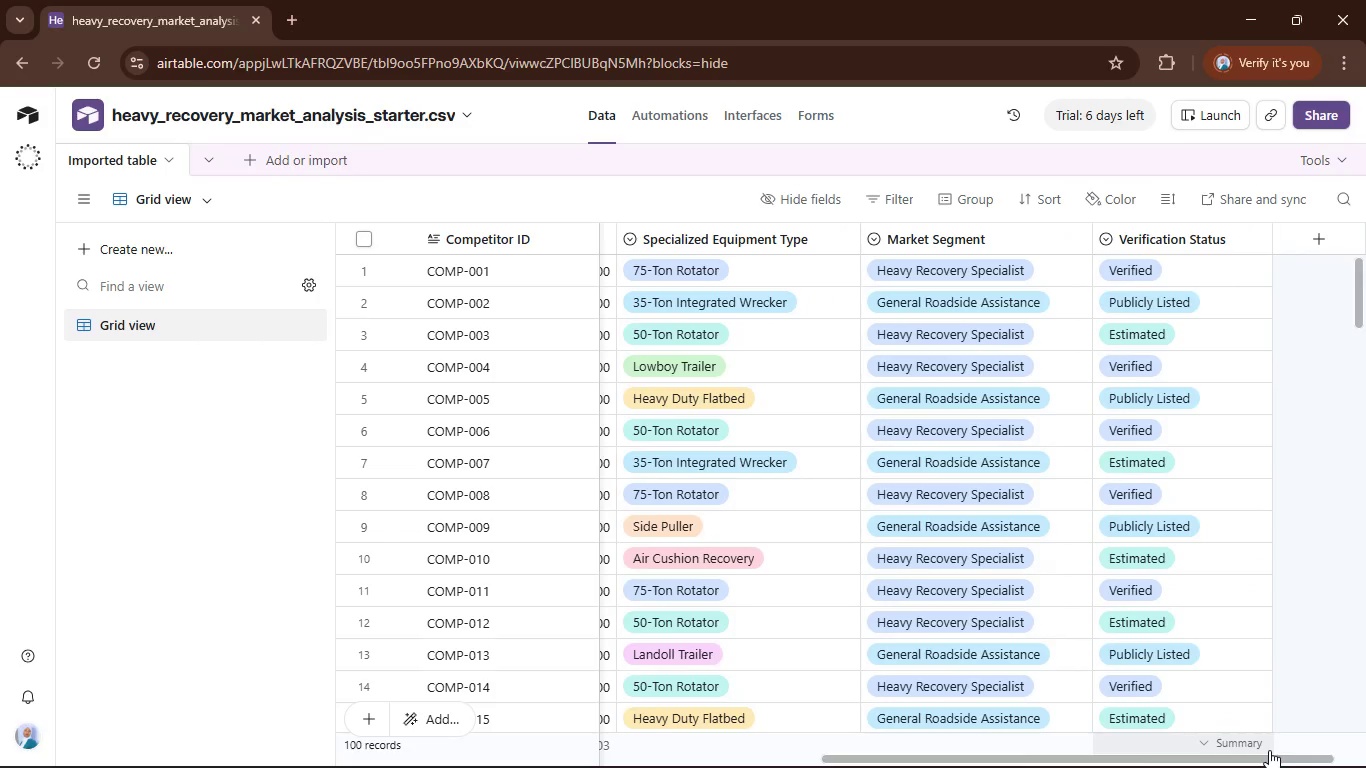 
wait(63.83)
 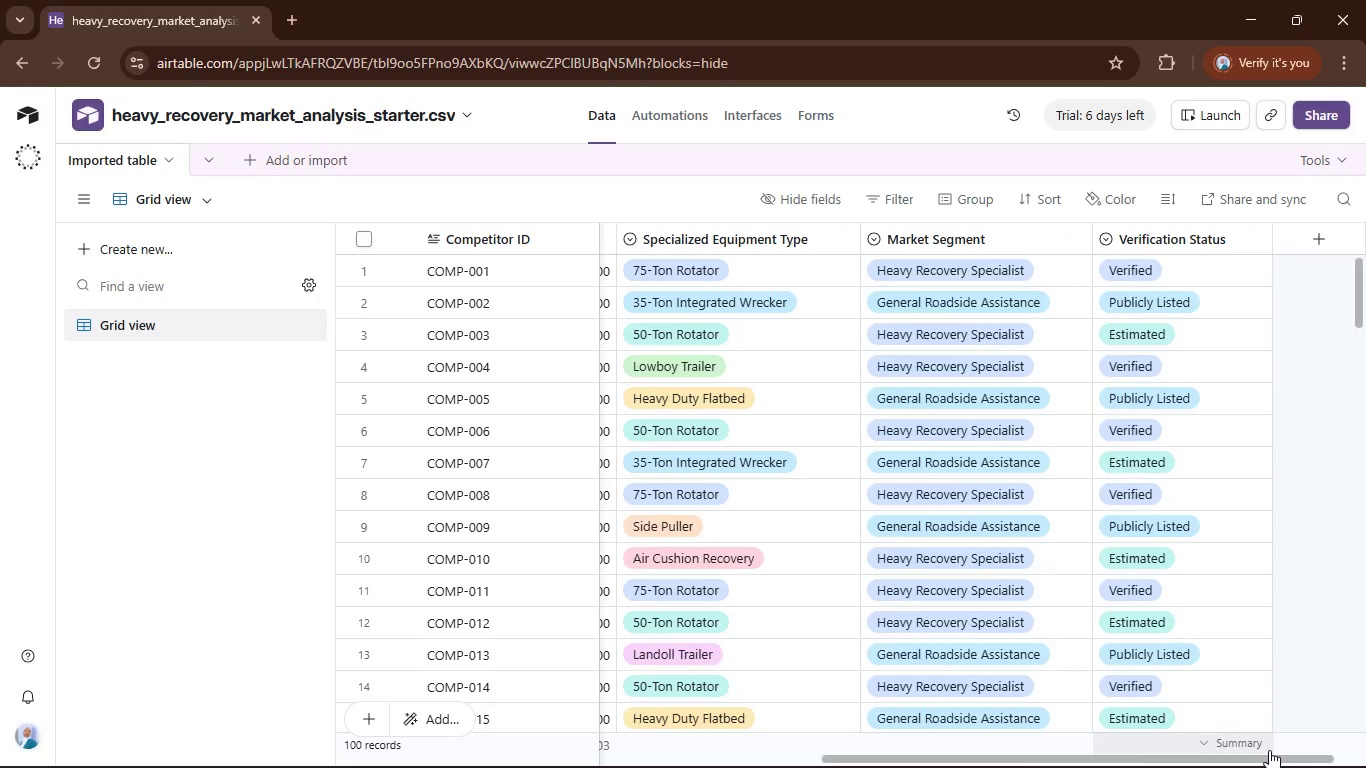 
left_click_drag(start_coordinate=[1248, 756], to_coordinate=[863, 767])
 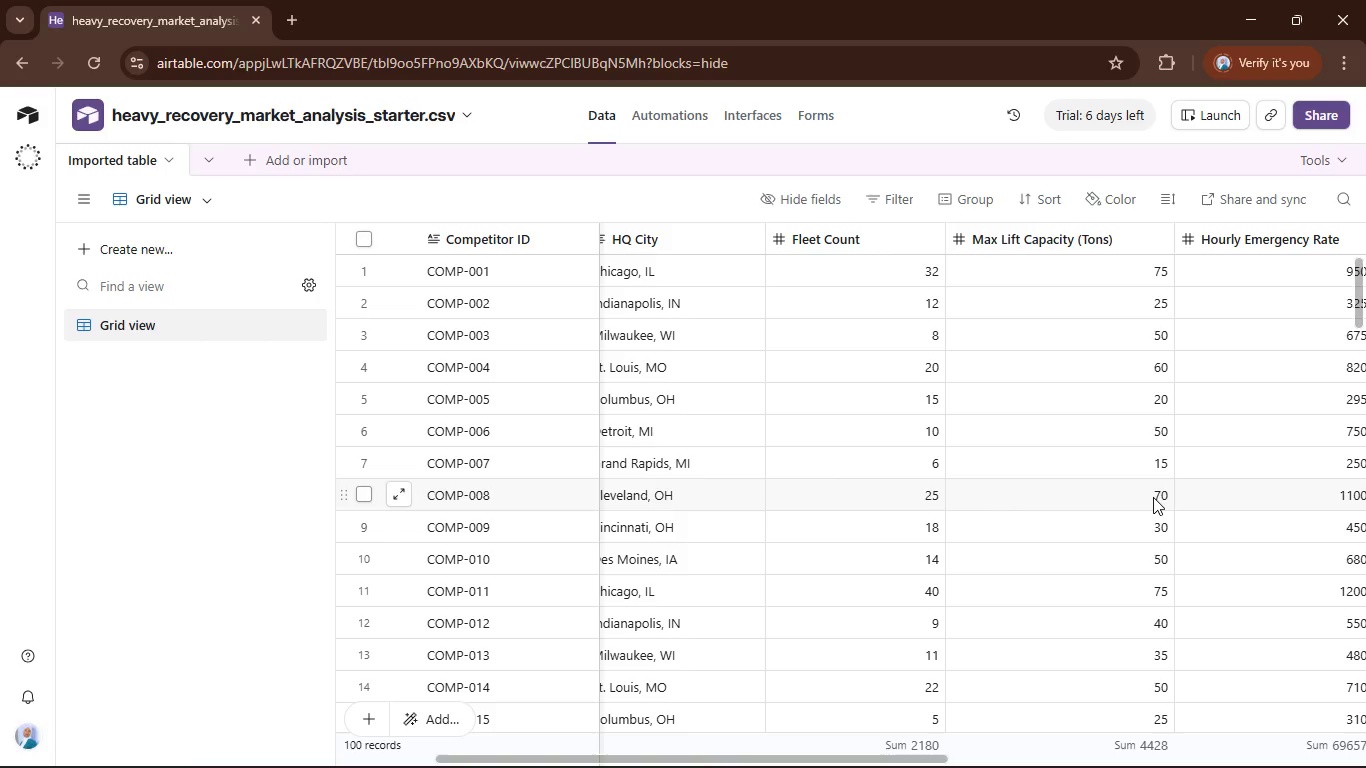 
wait(23.23)
 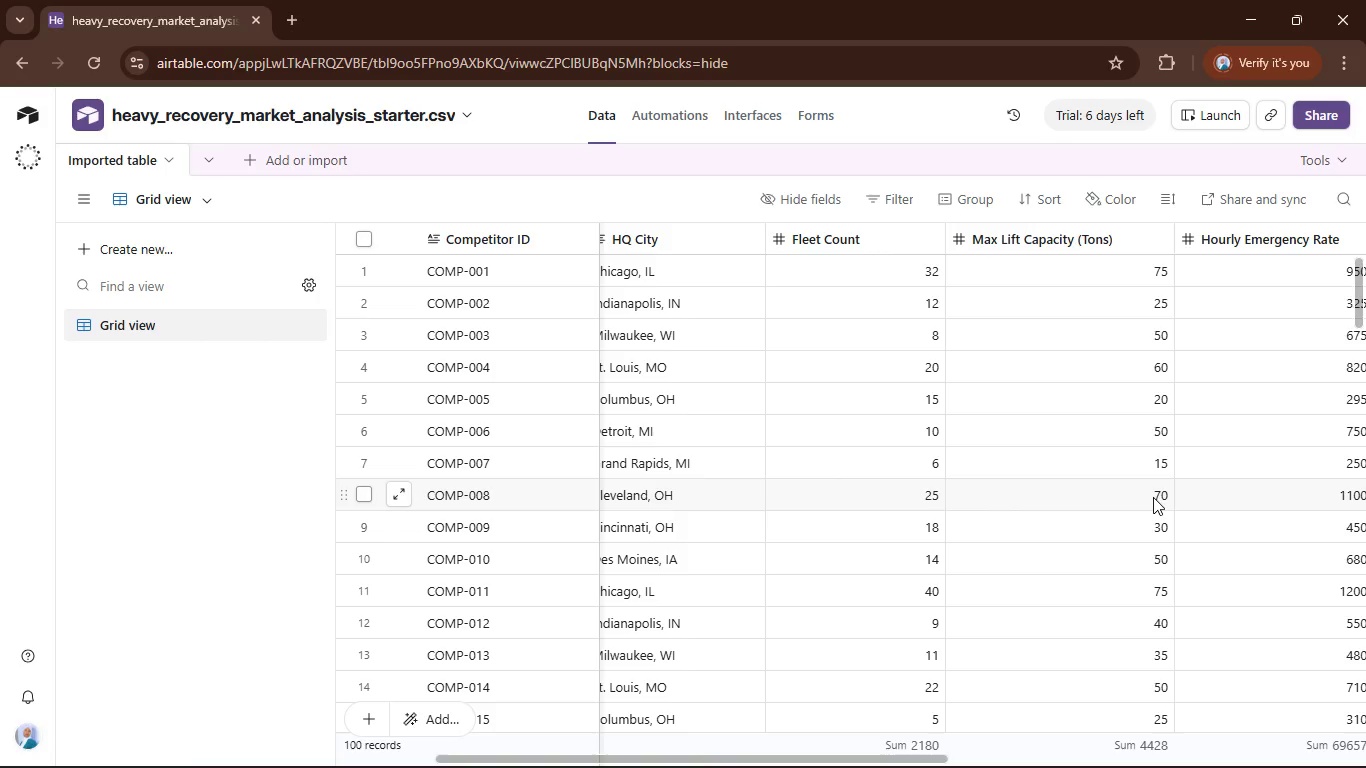 
left_click_drag(start_coordinate=[915, 749], to_coordinate=[1215, 748])
 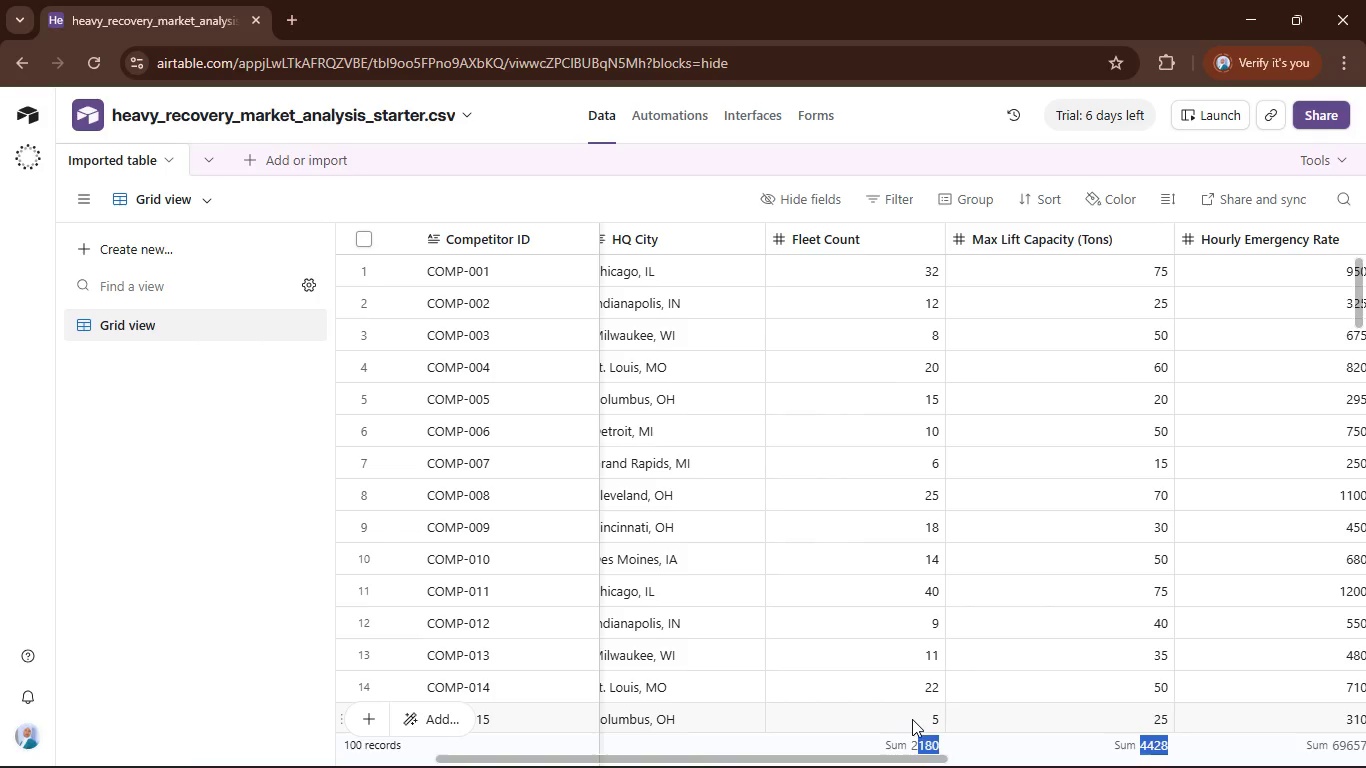 
left_click([913, 719])
 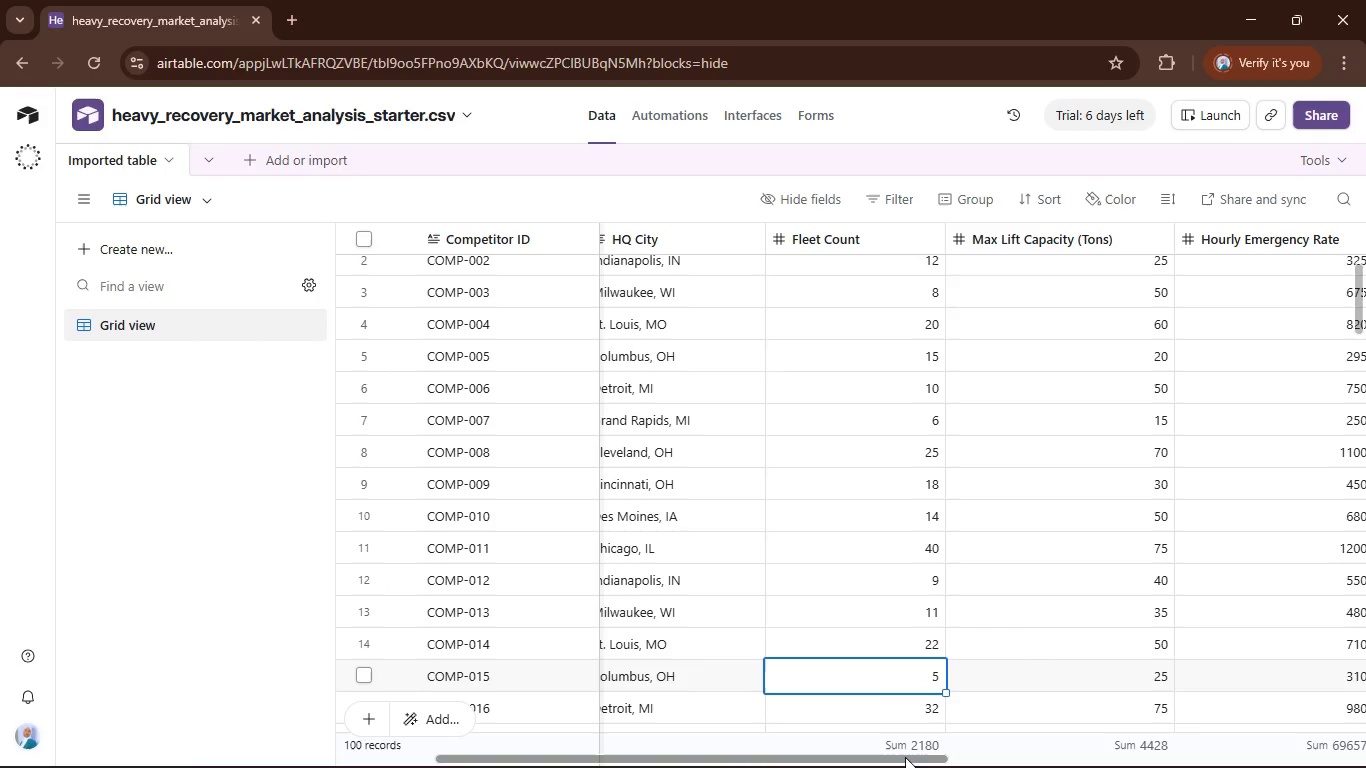 
left_click_drag(start_coordinate=[904, 758], to_coordinate=[1365, 731])
 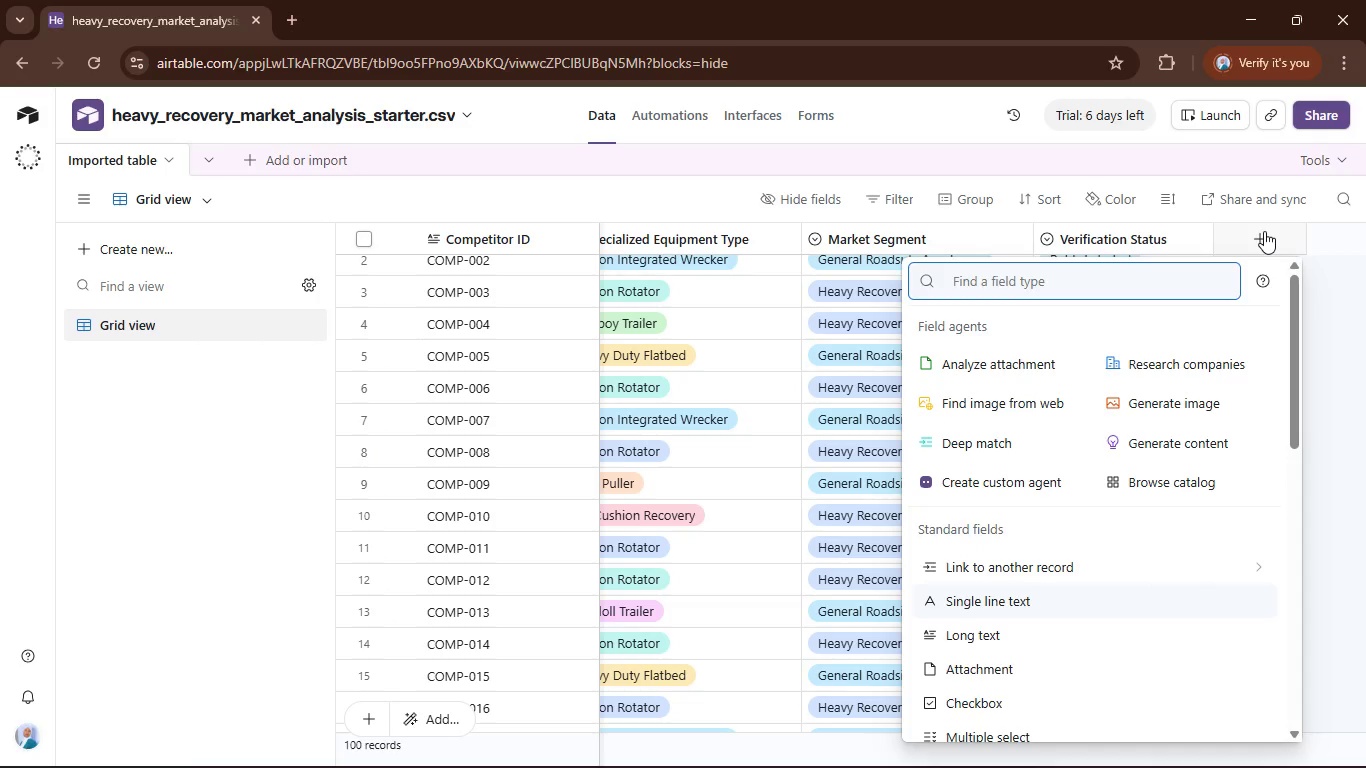 
wait(8.84)
 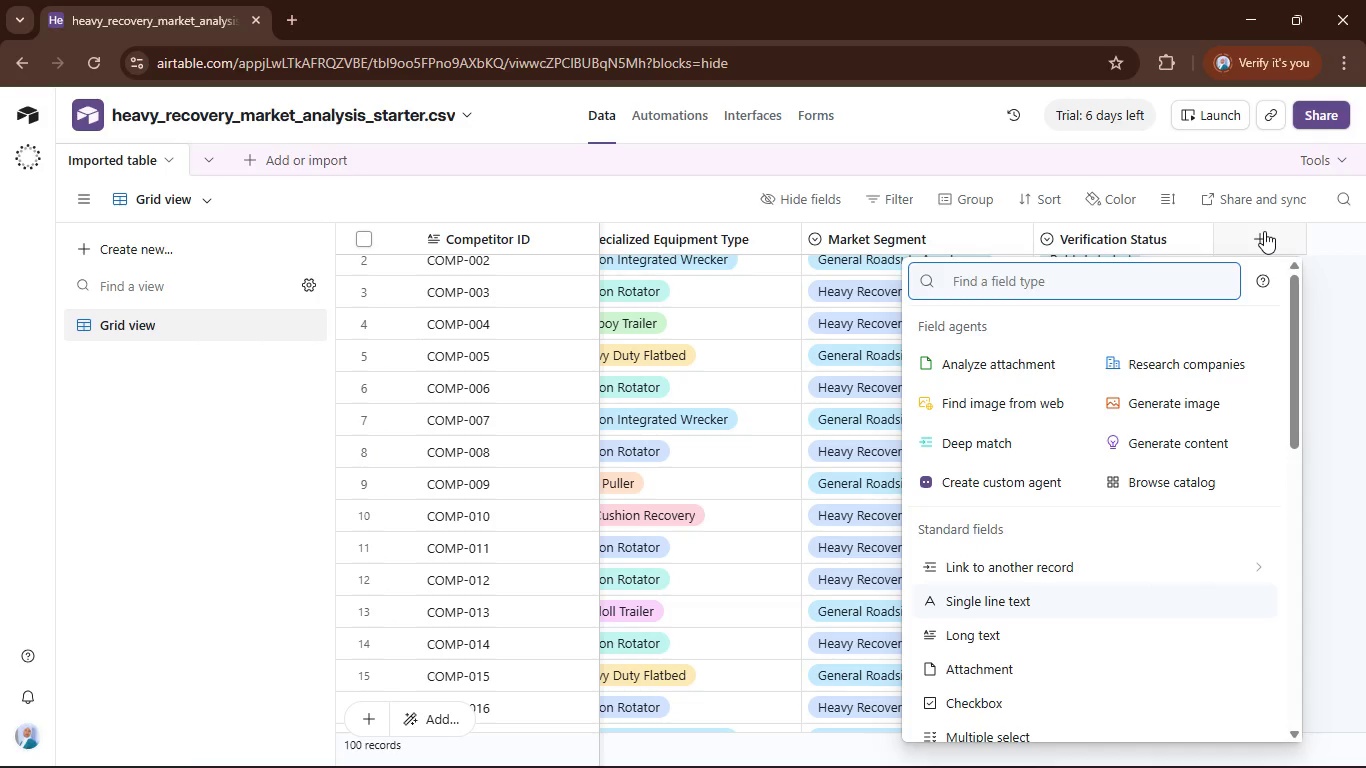 
type(fpr)
key(Backspace)
key(Backspace)
type(ormu)
 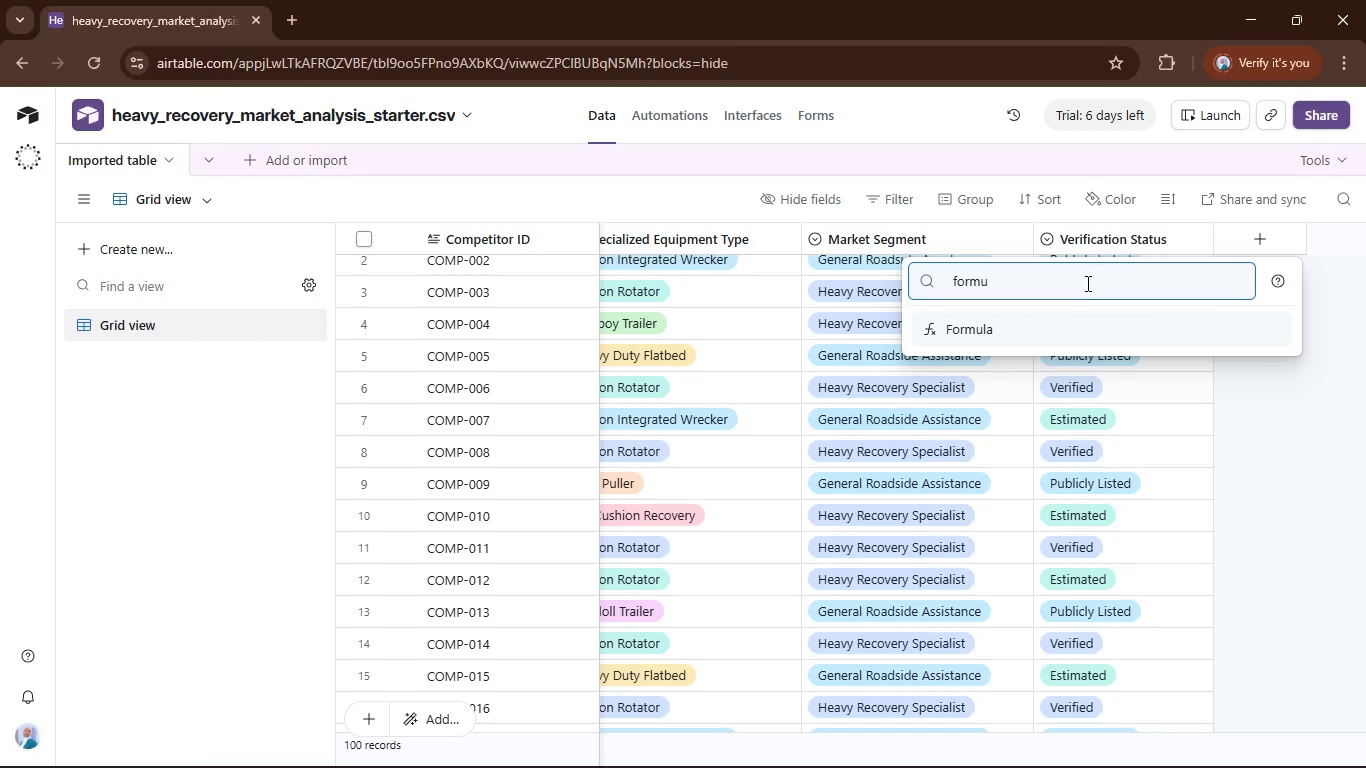 
left_click([1085, 328])
 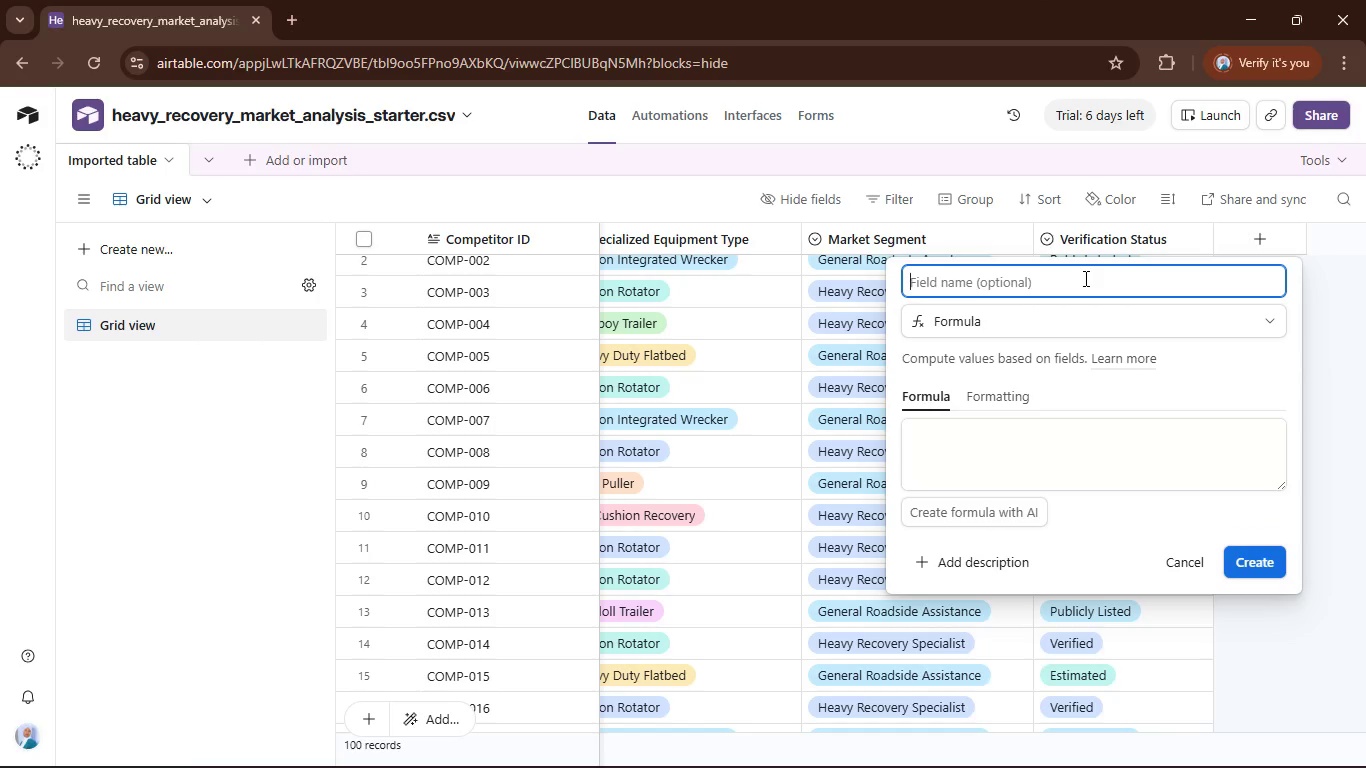 
type(Positioning Score)
 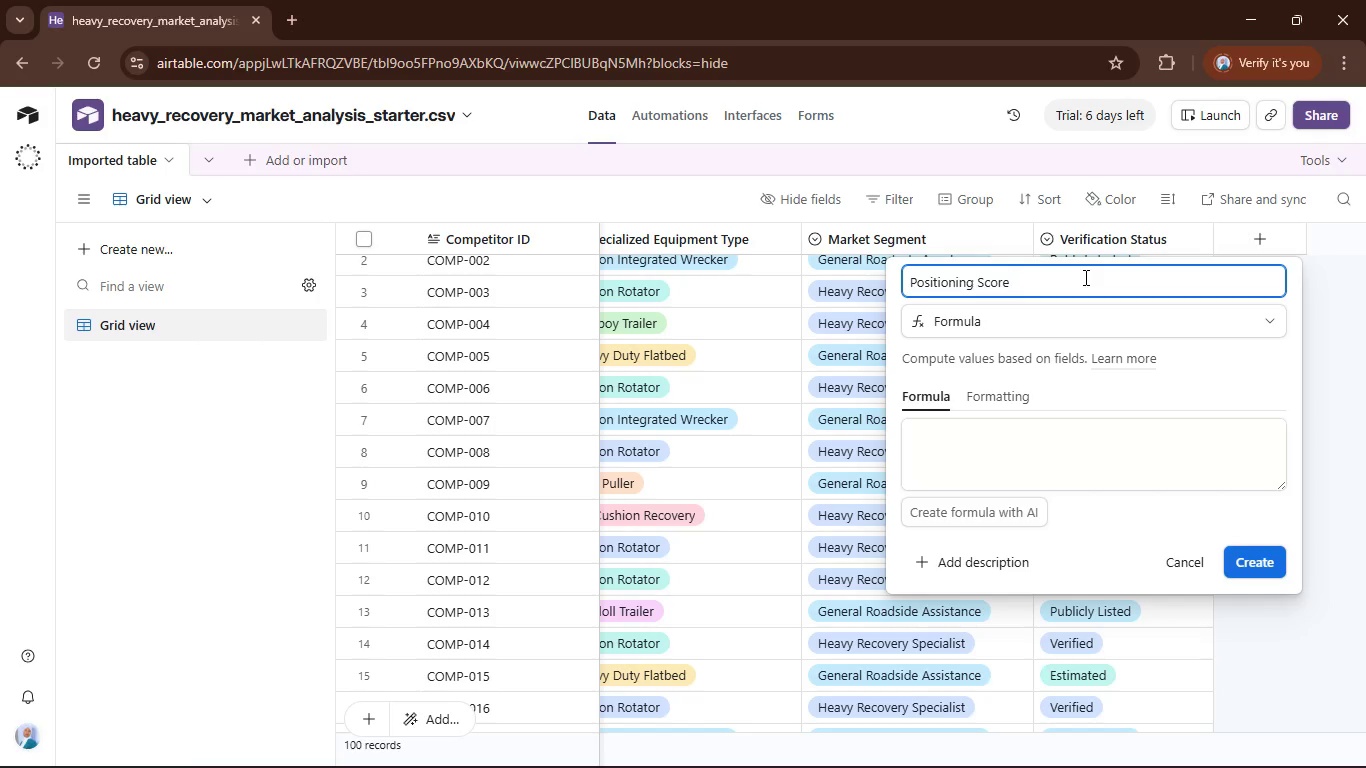 
wait(8.7)
 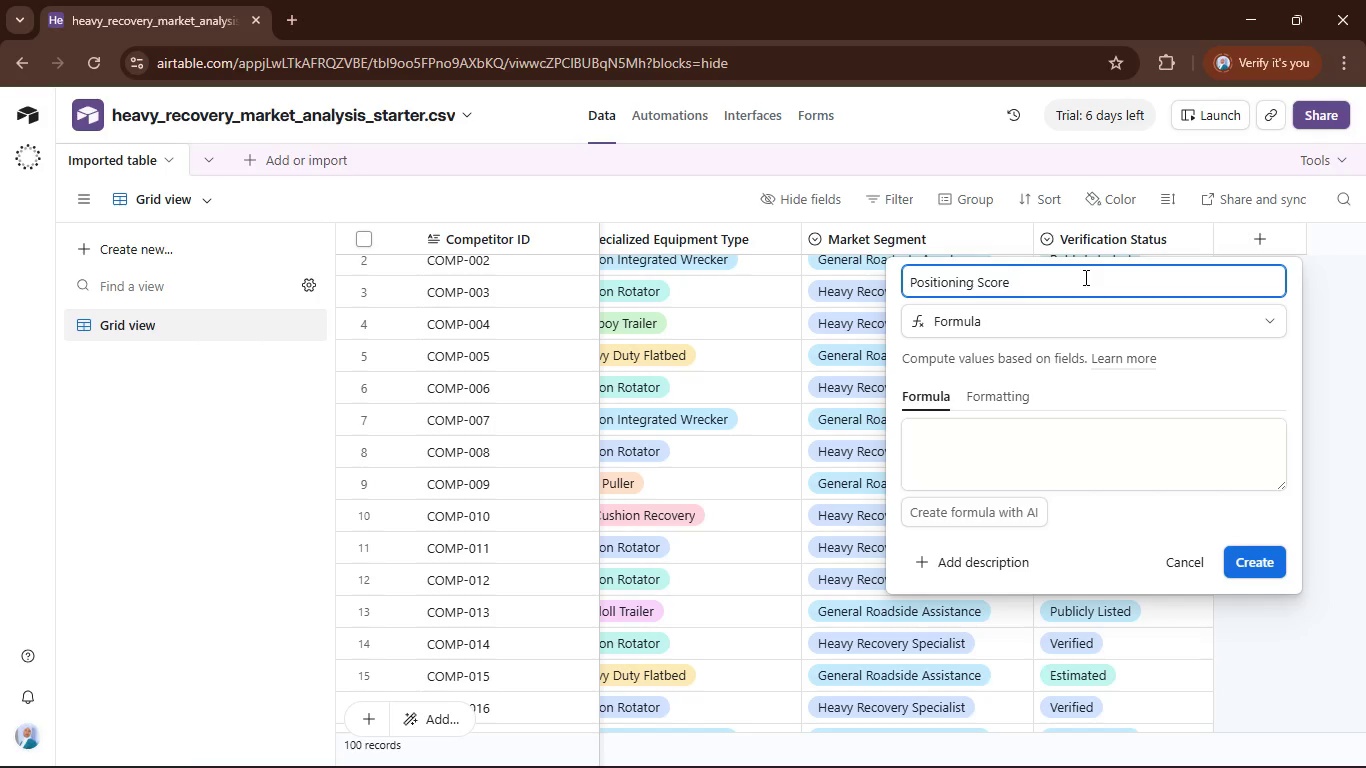 
key(ArrowLeft)
 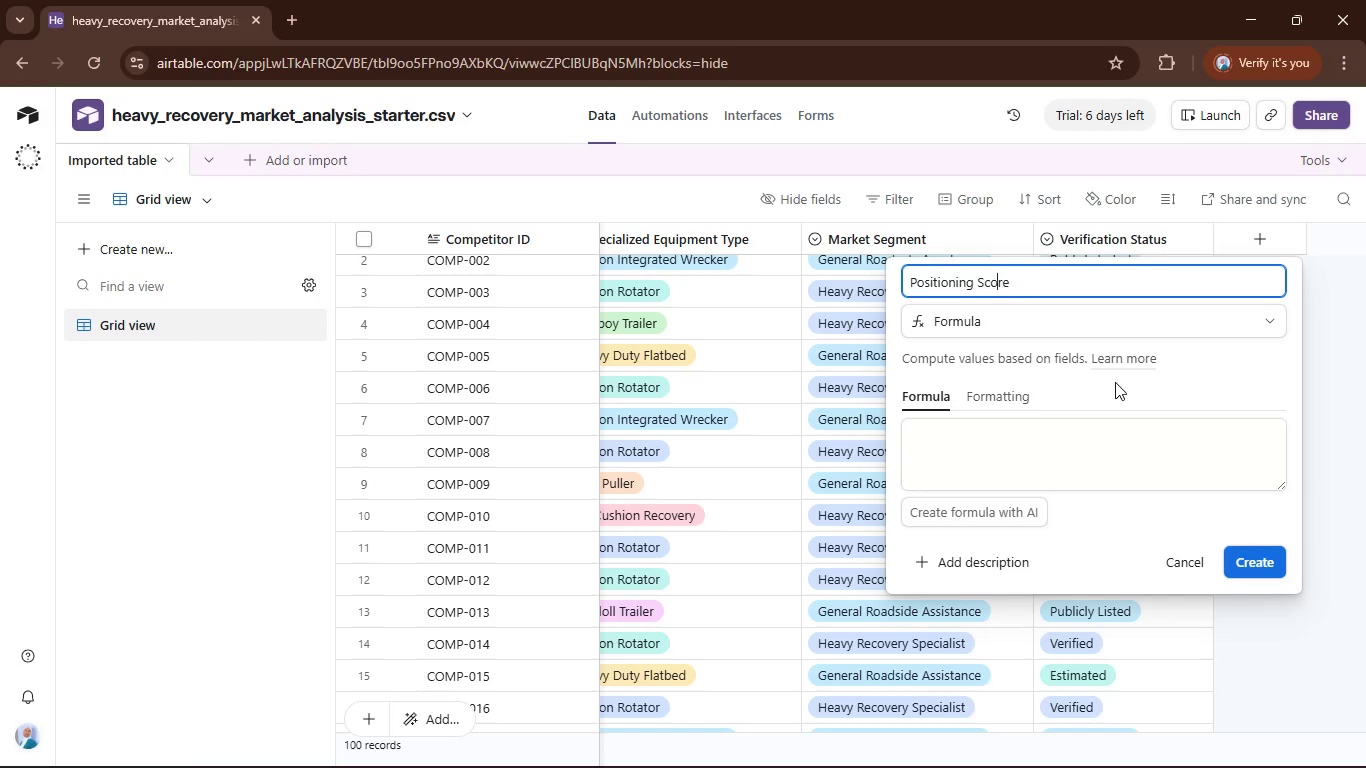 
key(ArrowLeft)
 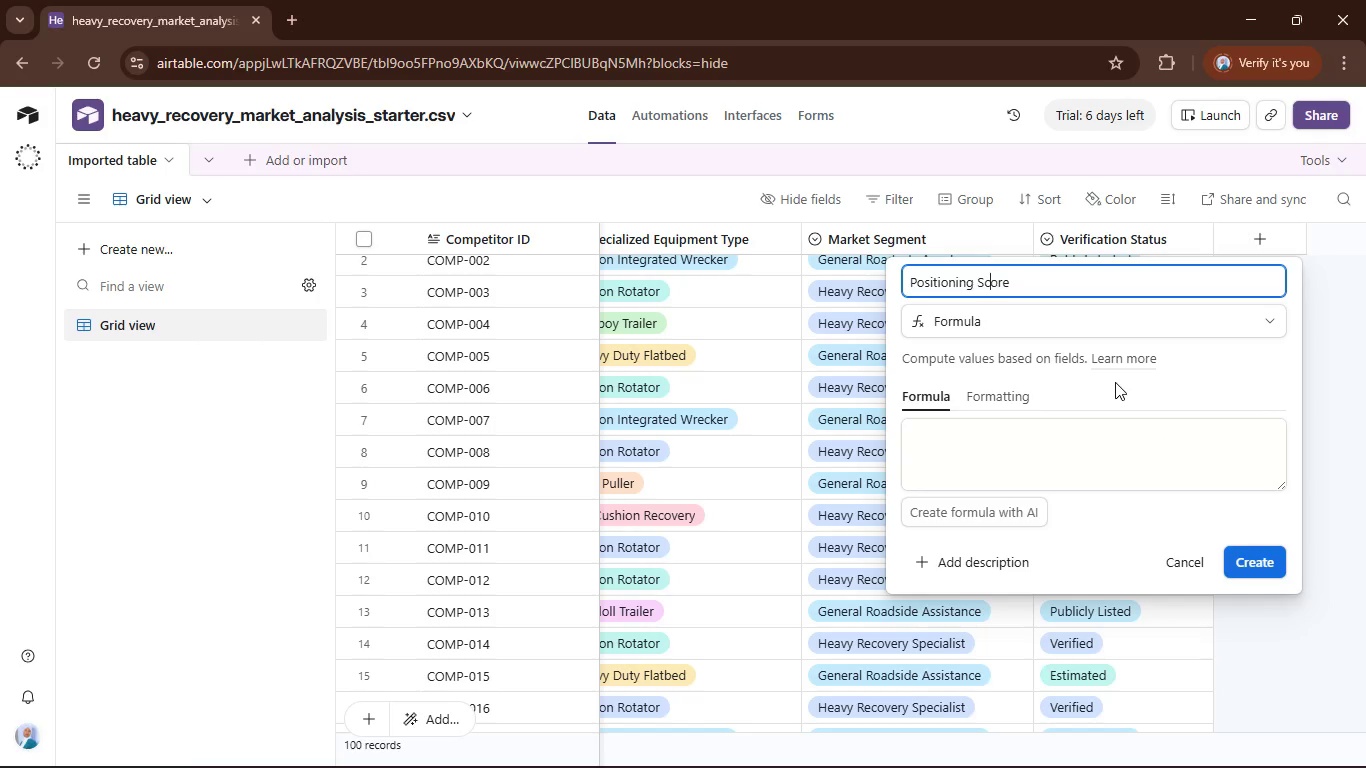 
key(ArrowLeft)
 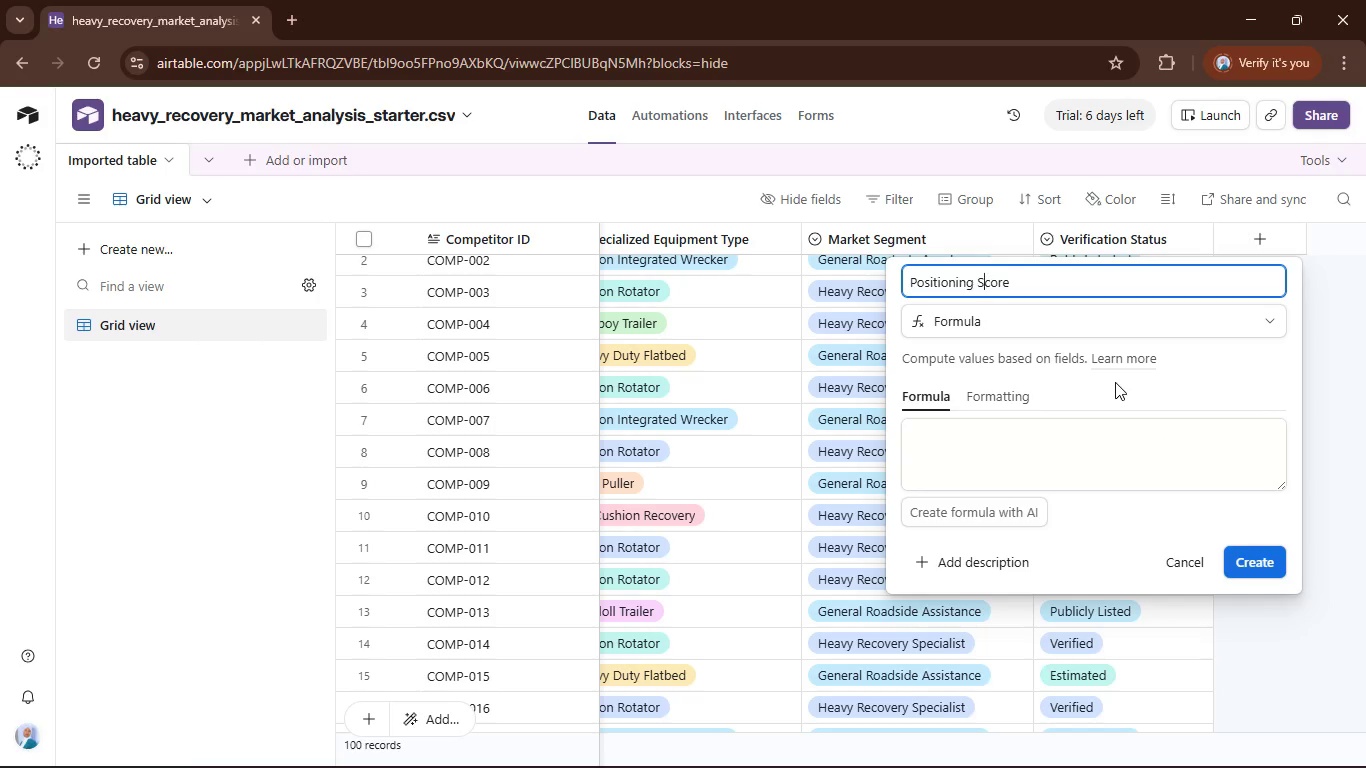 
key(ArrowLeft)
 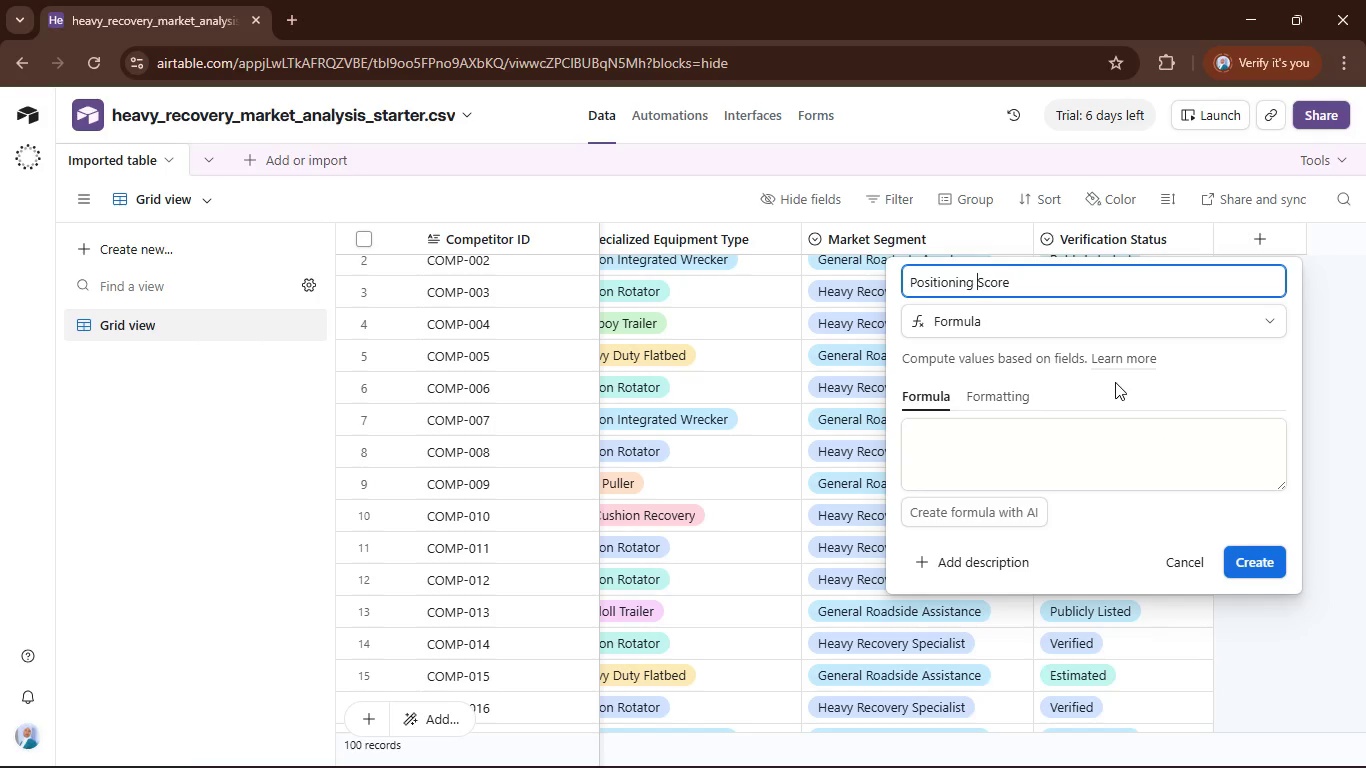 
key(ArrowLeft)
 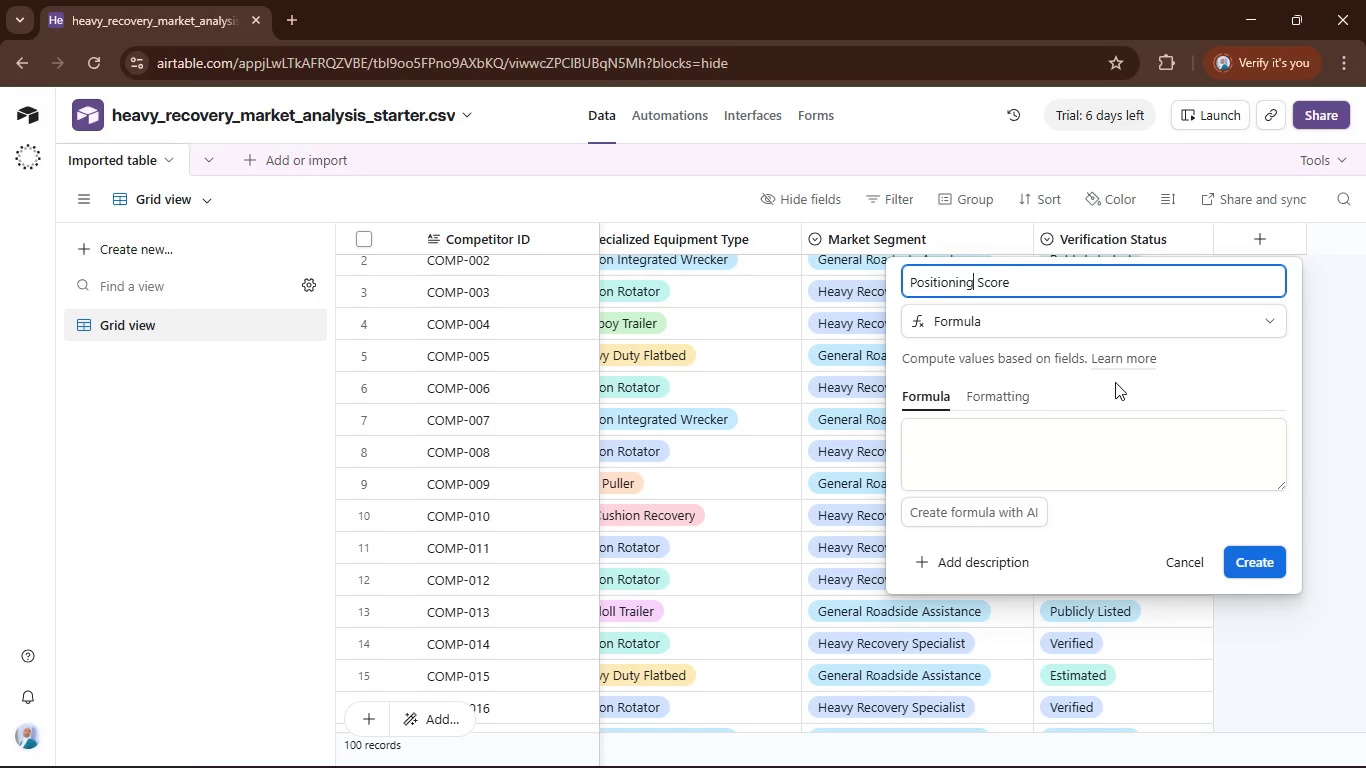 
key(ArrowLeft)
 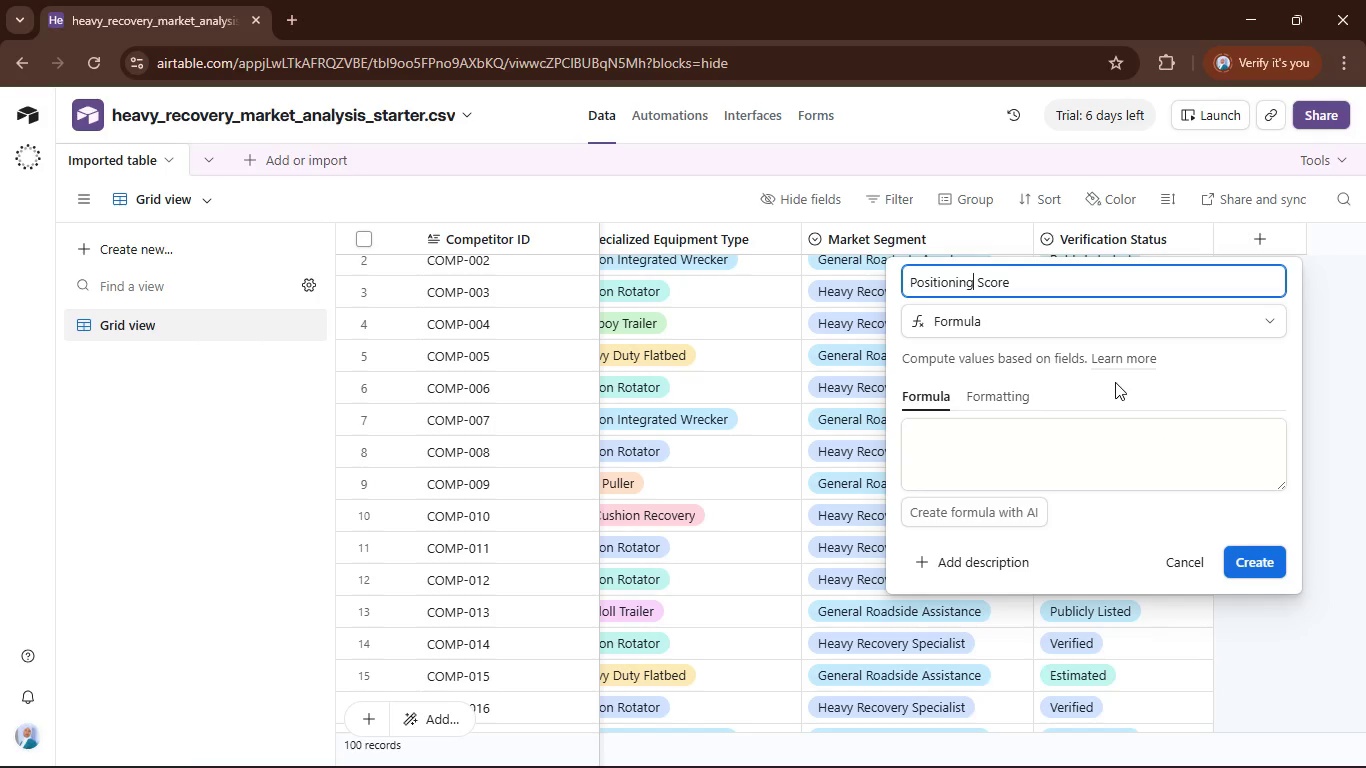 
key(Backspace)
 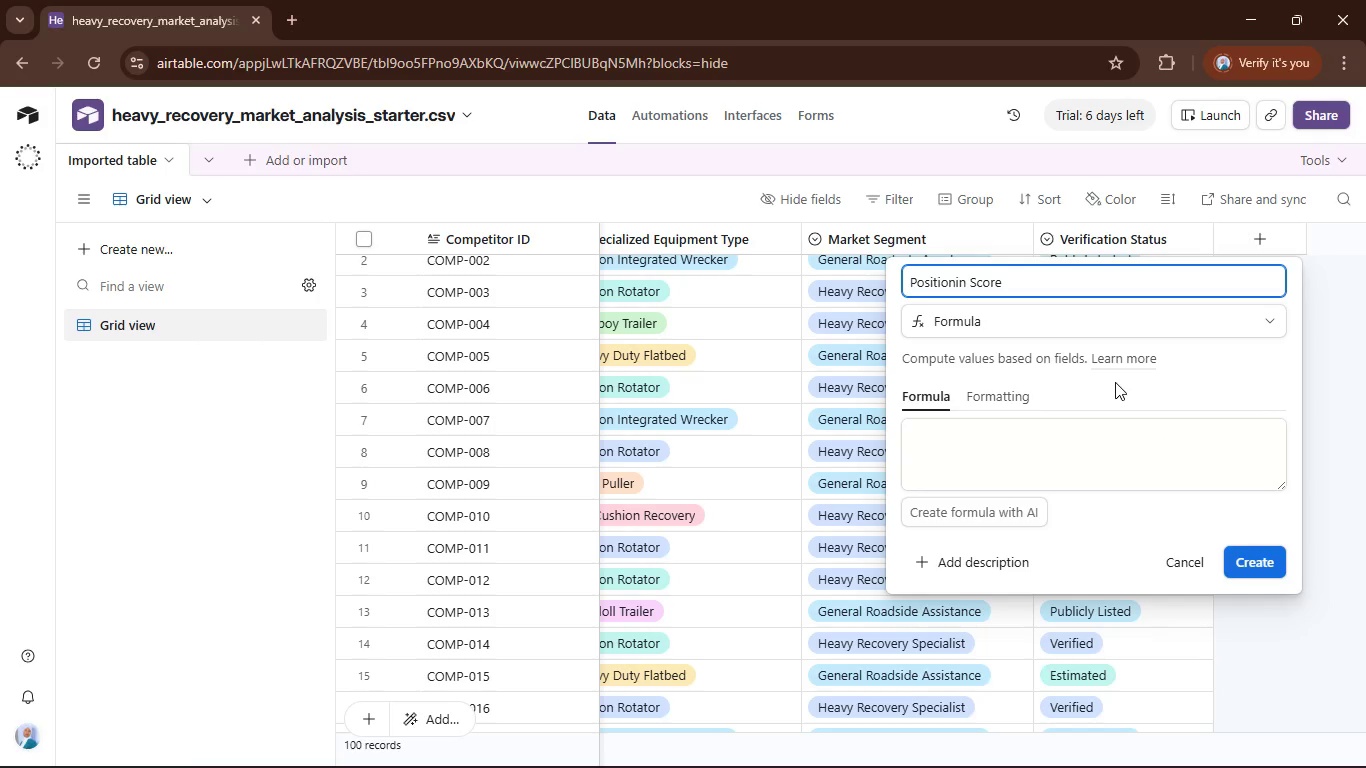 
key(Backspace)
 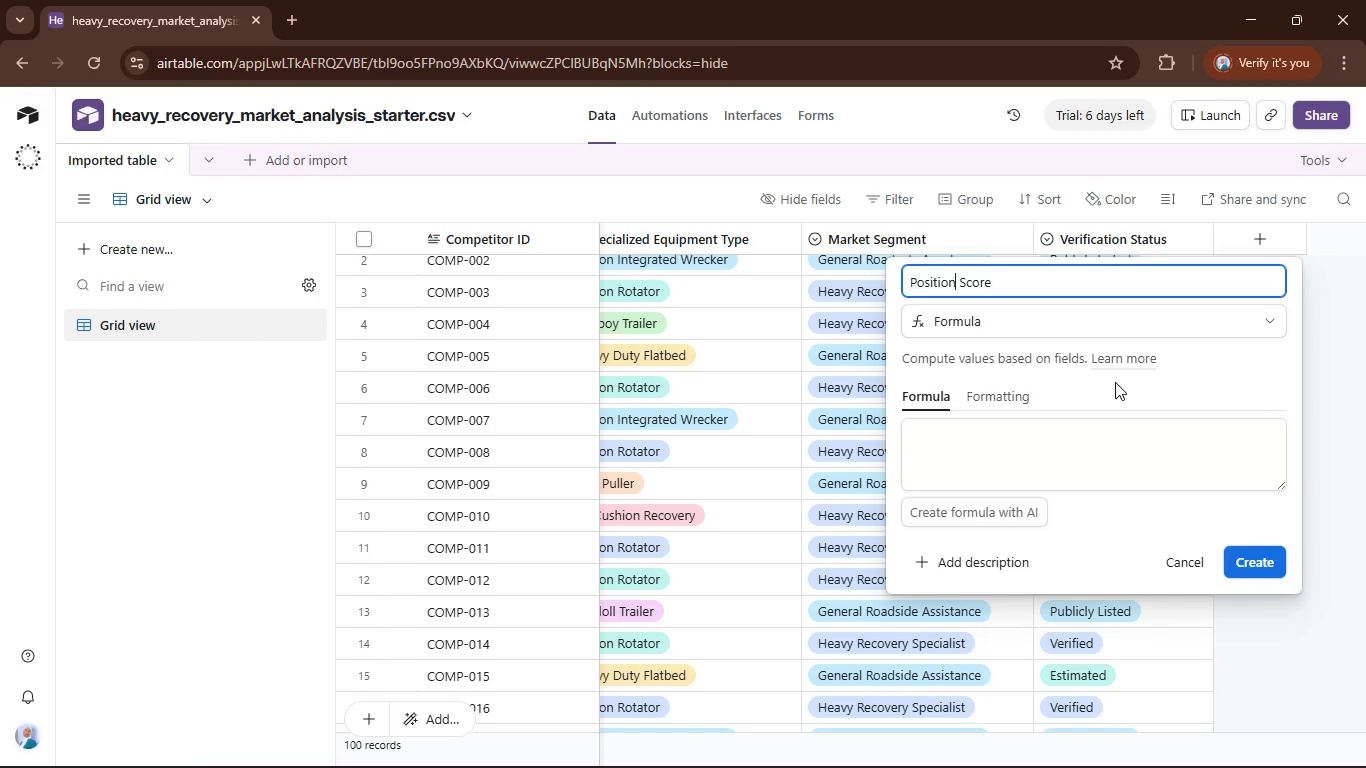 
key(Backspace)
 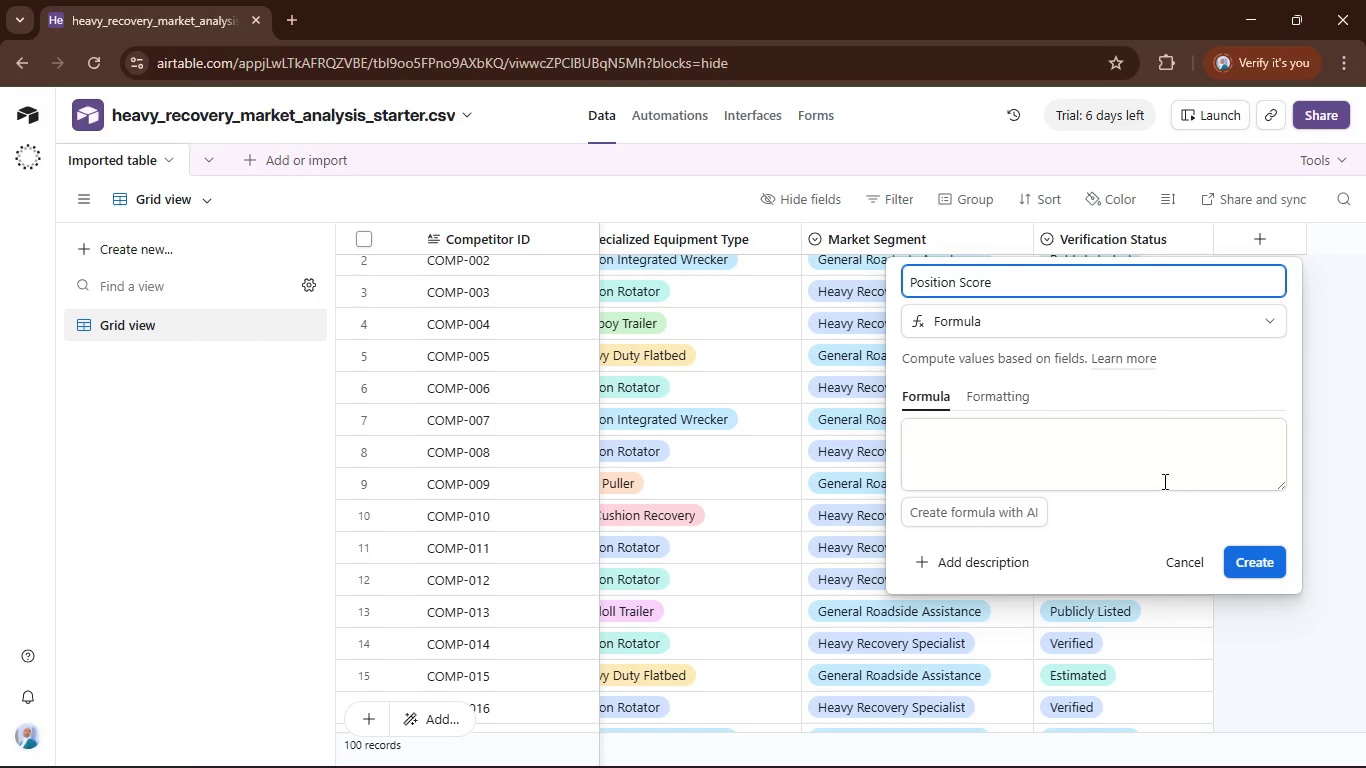 
left_click([1150, 463])
 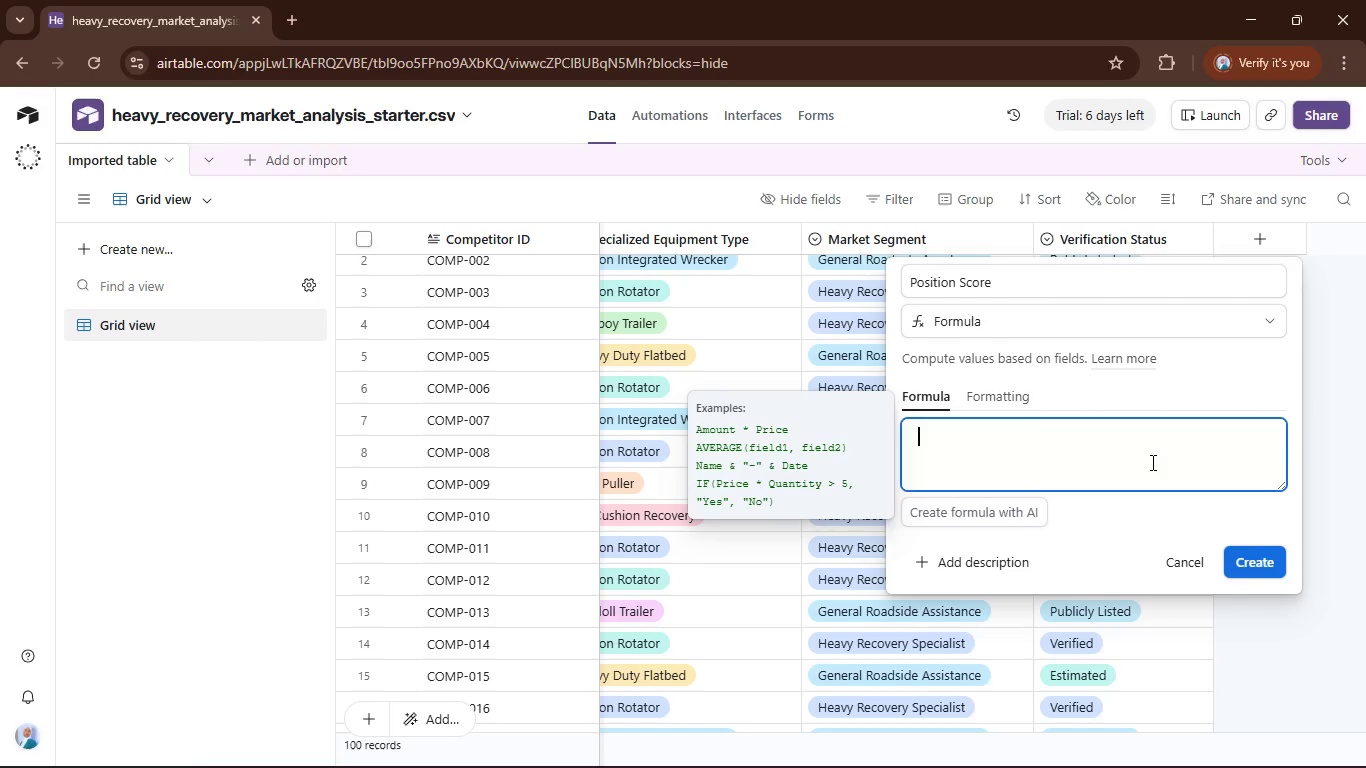 
type(If)
 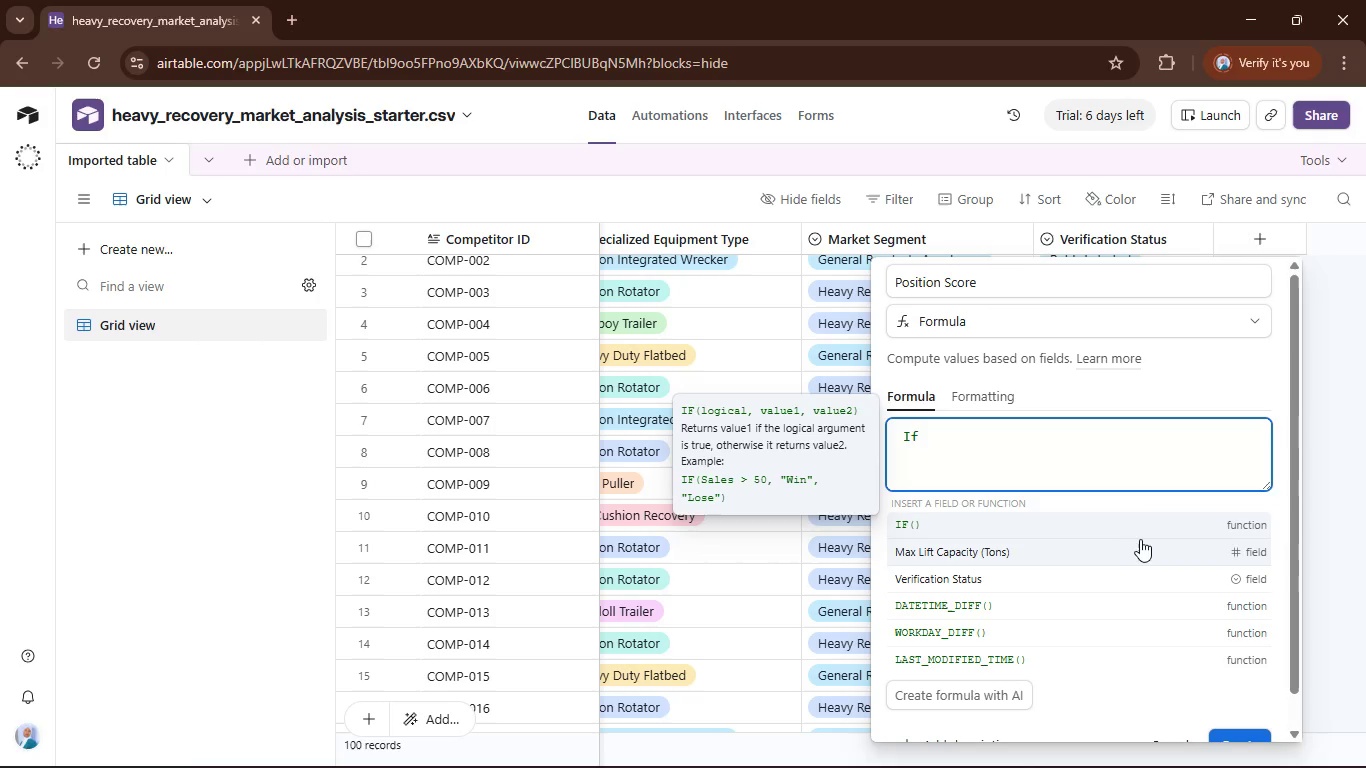 
left_click([1146, 524])
 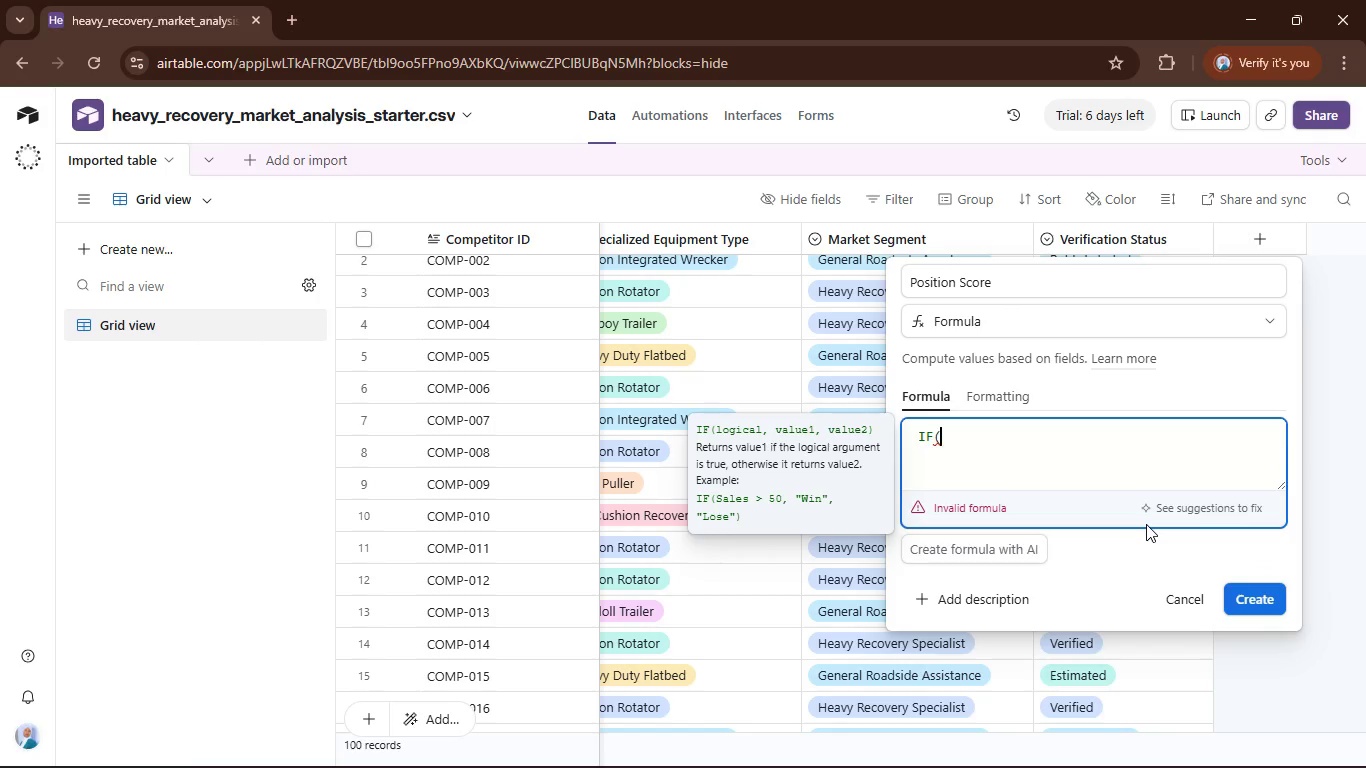 
key(Shift+ShiftRight)
 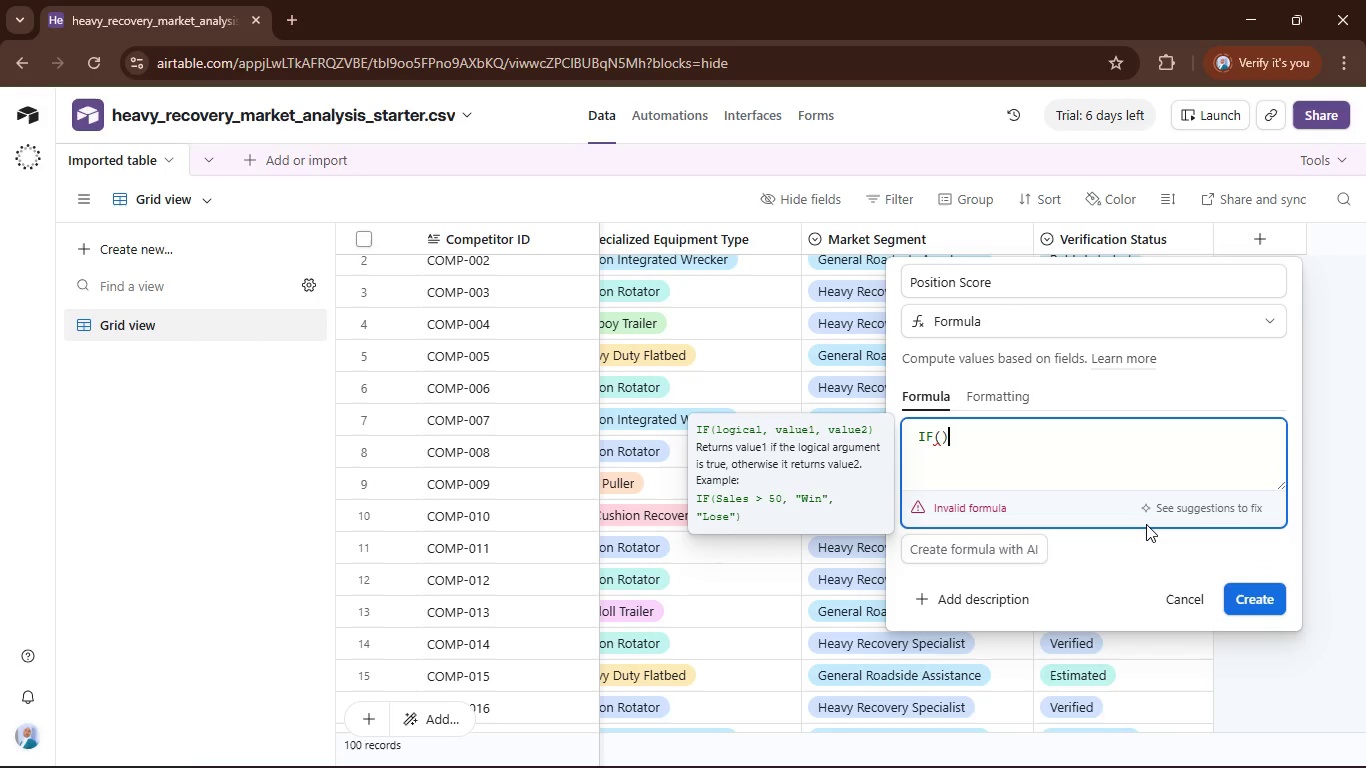 
key(Shift+0)
 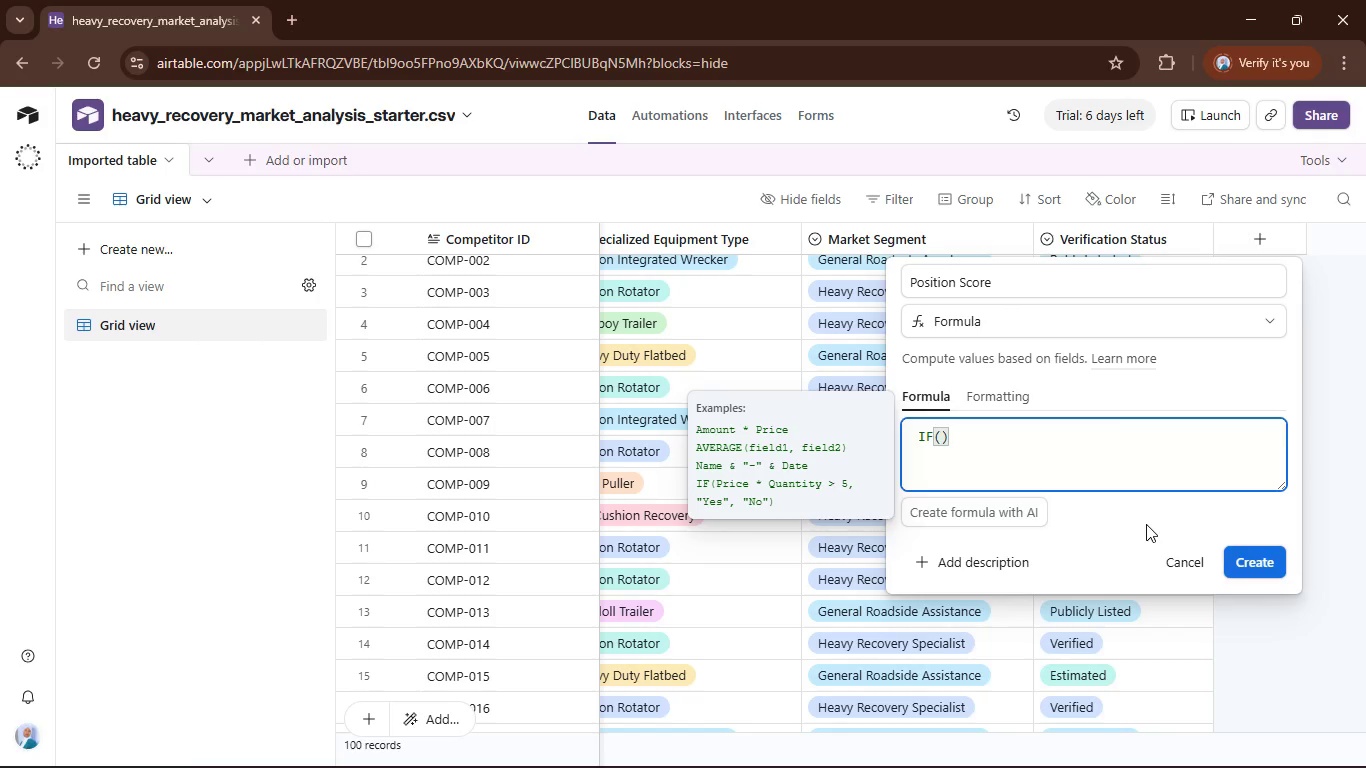 
key(ArrowLeft)
 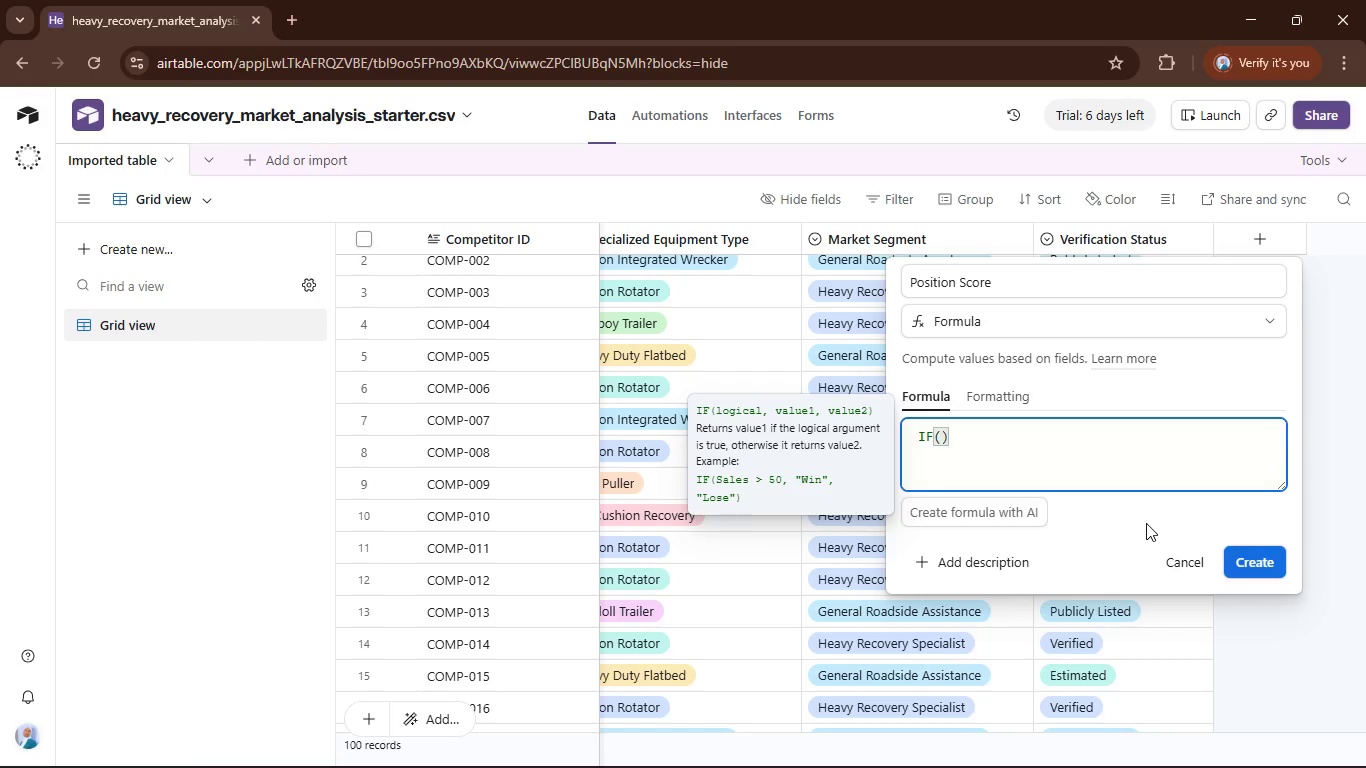 
type(fle)
 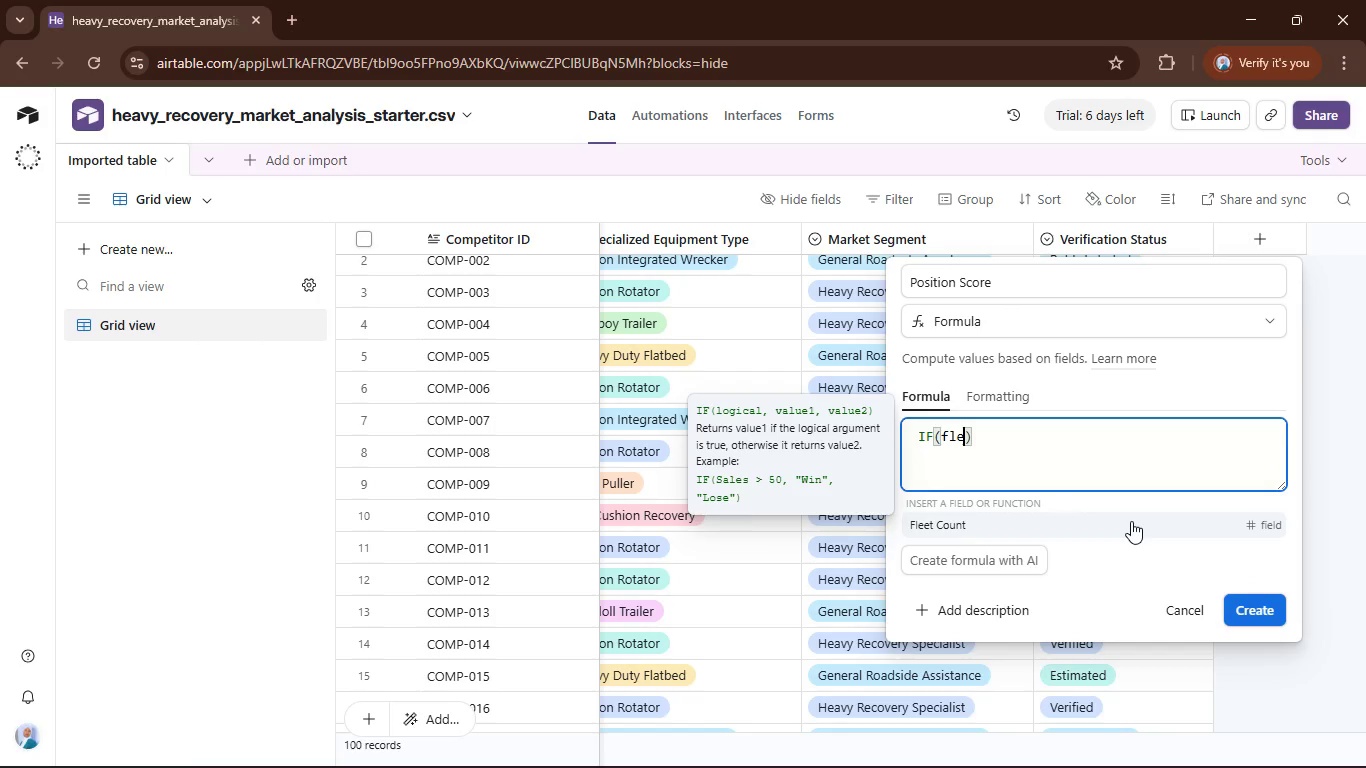 
left_click([1130, 521])
 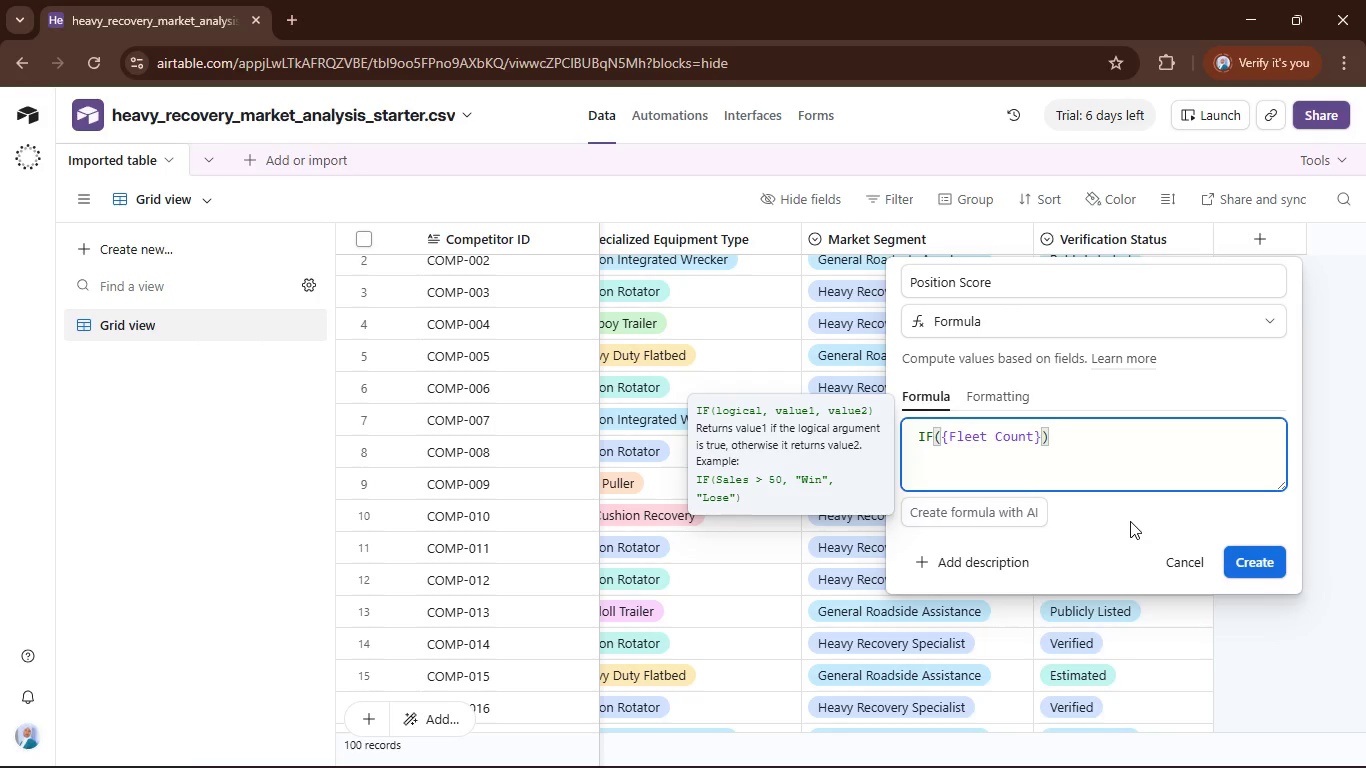 
key(Shift+Period)
 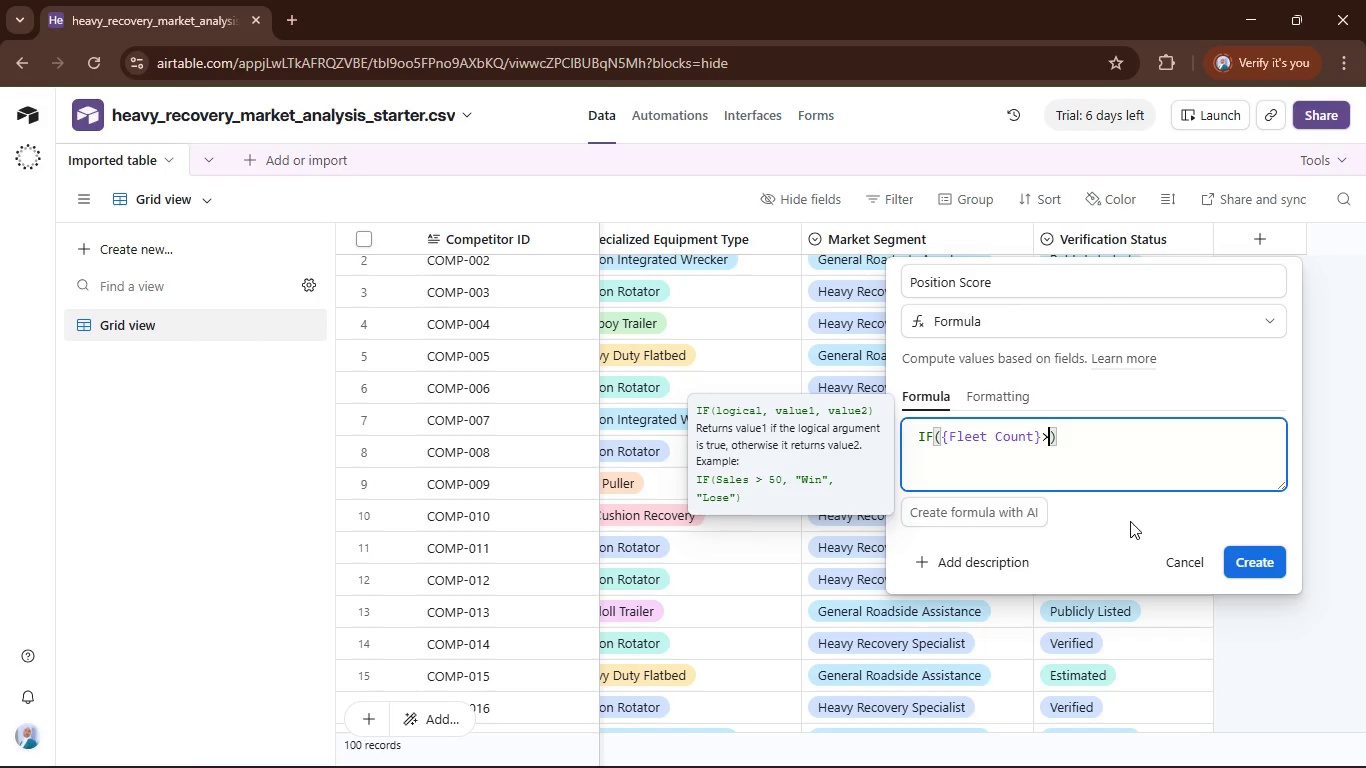 
type(50,3,0)
 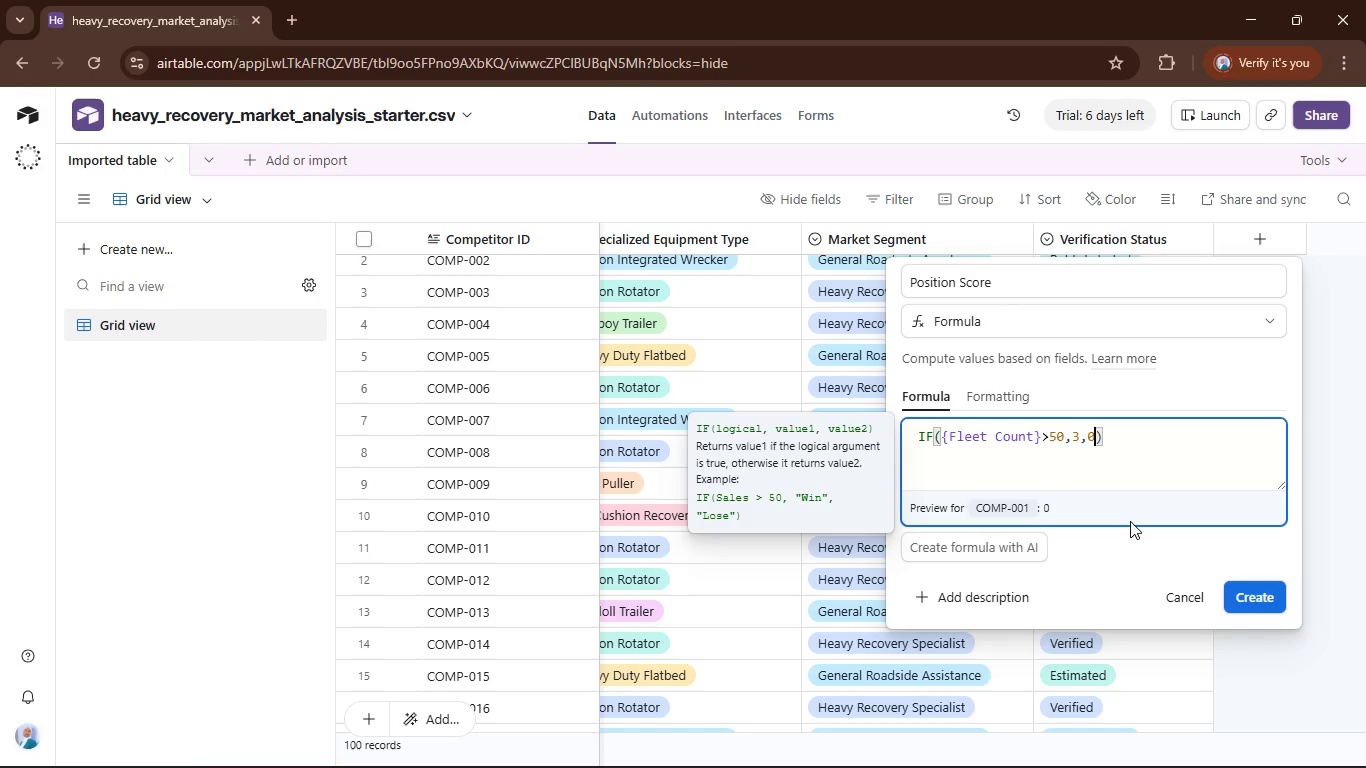 
key(ArrowRight)
 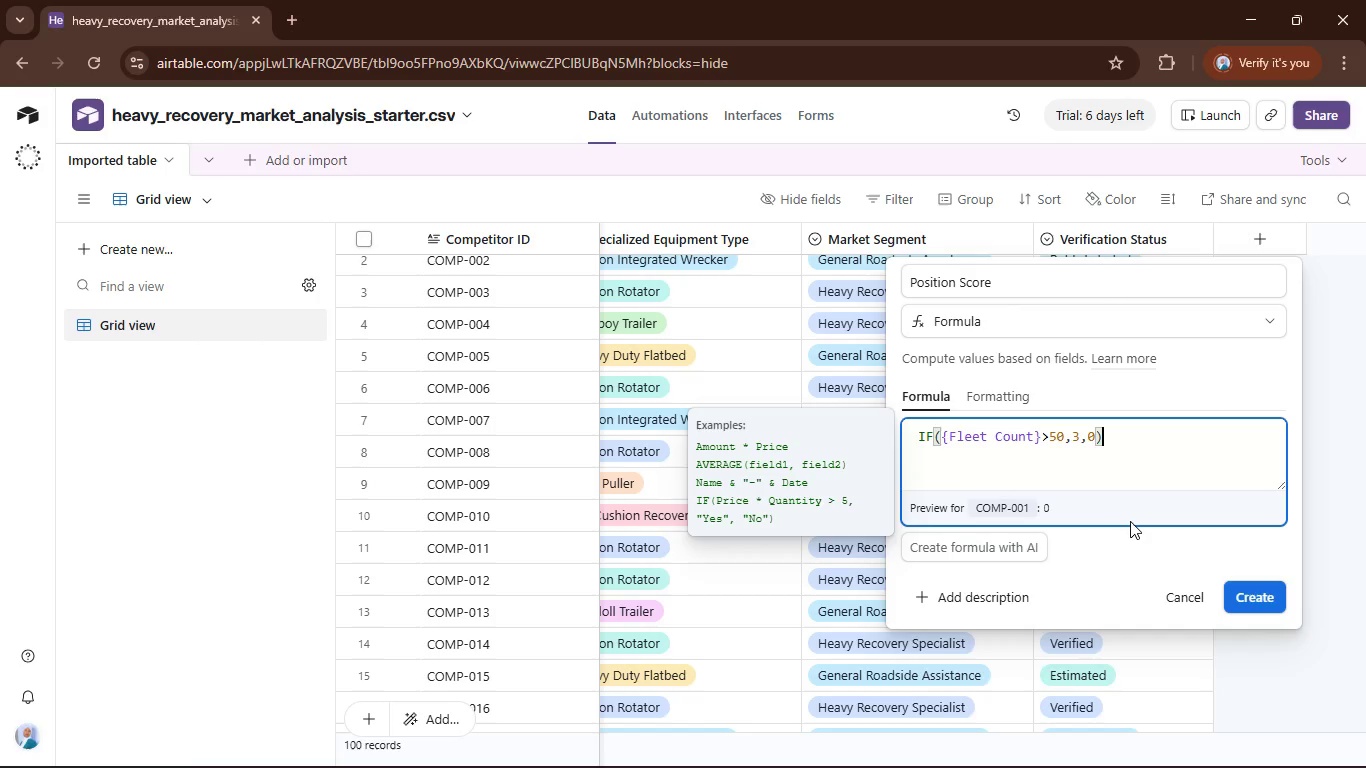 
type( + if())
 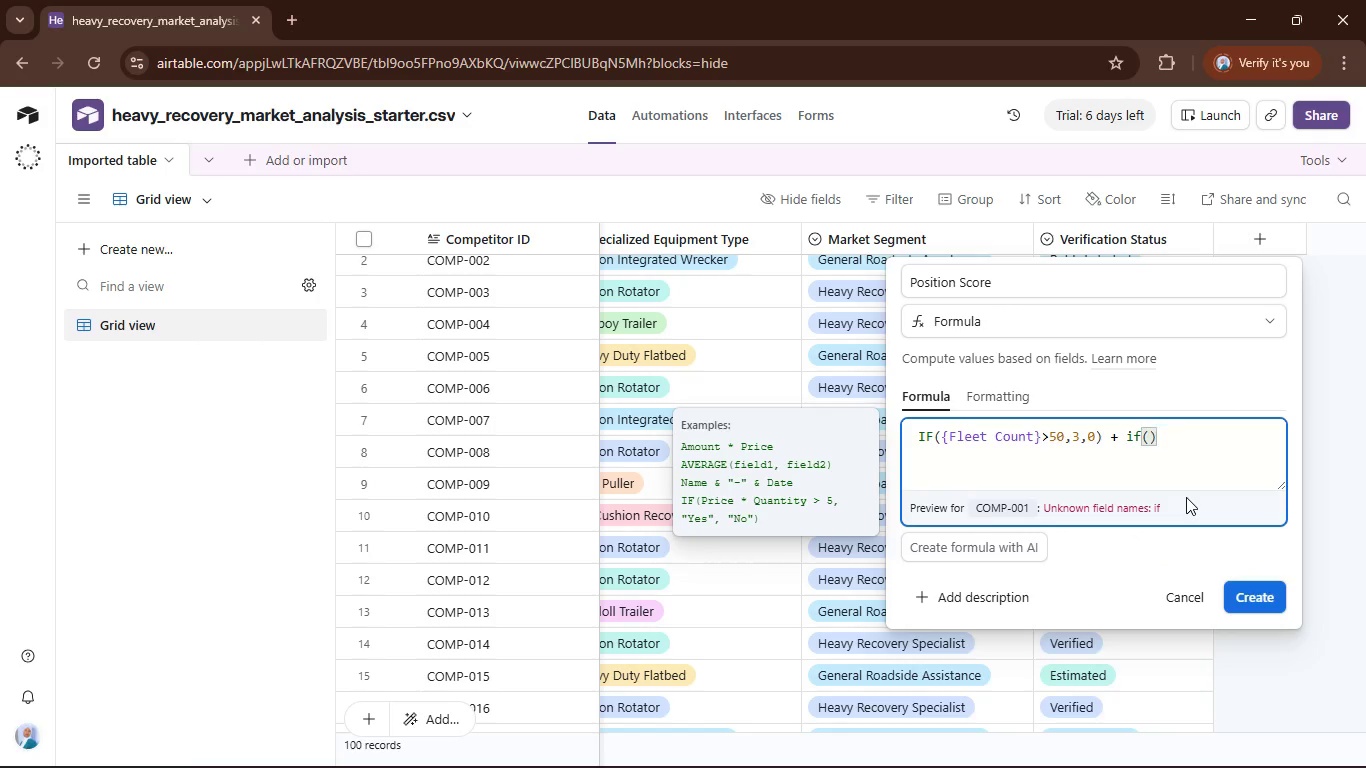 
key(ArrowLeft)
 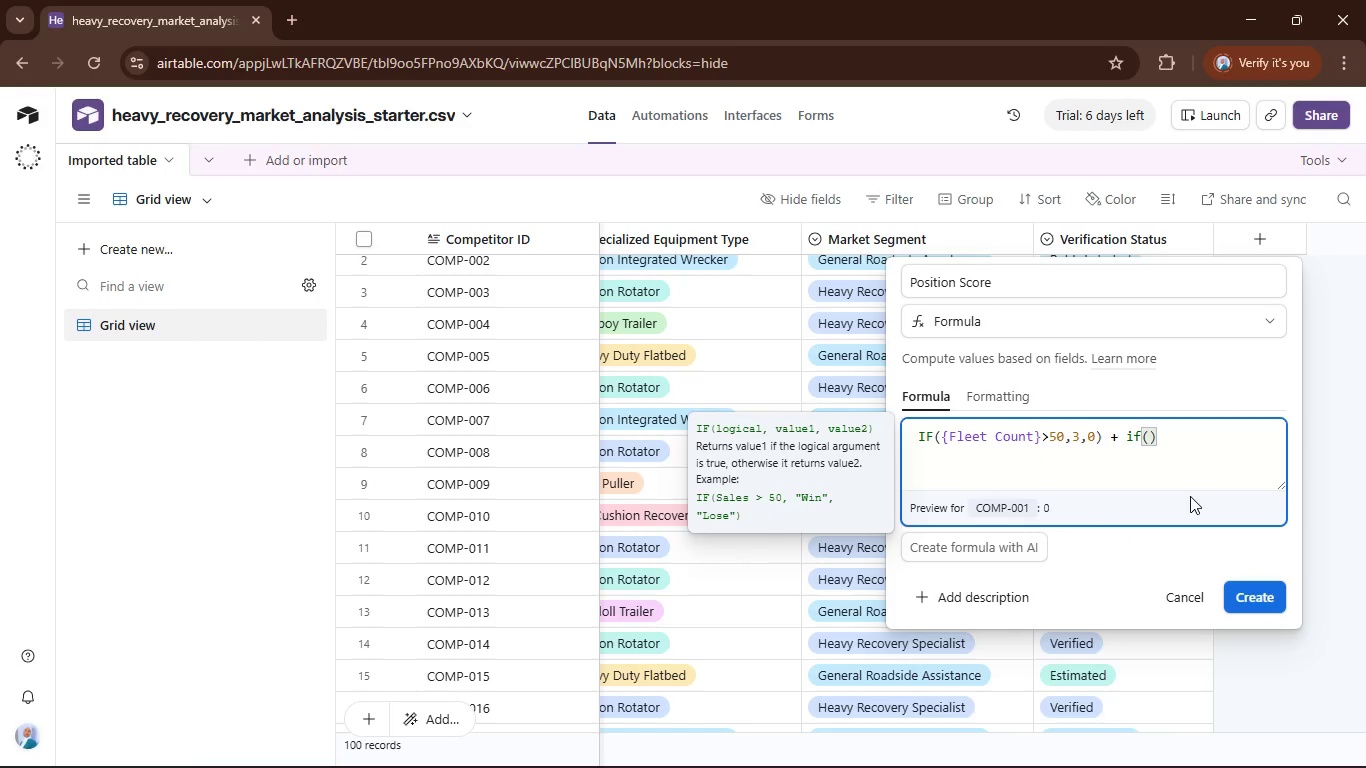 
type(,)
key(Backspace)
type(ma)
 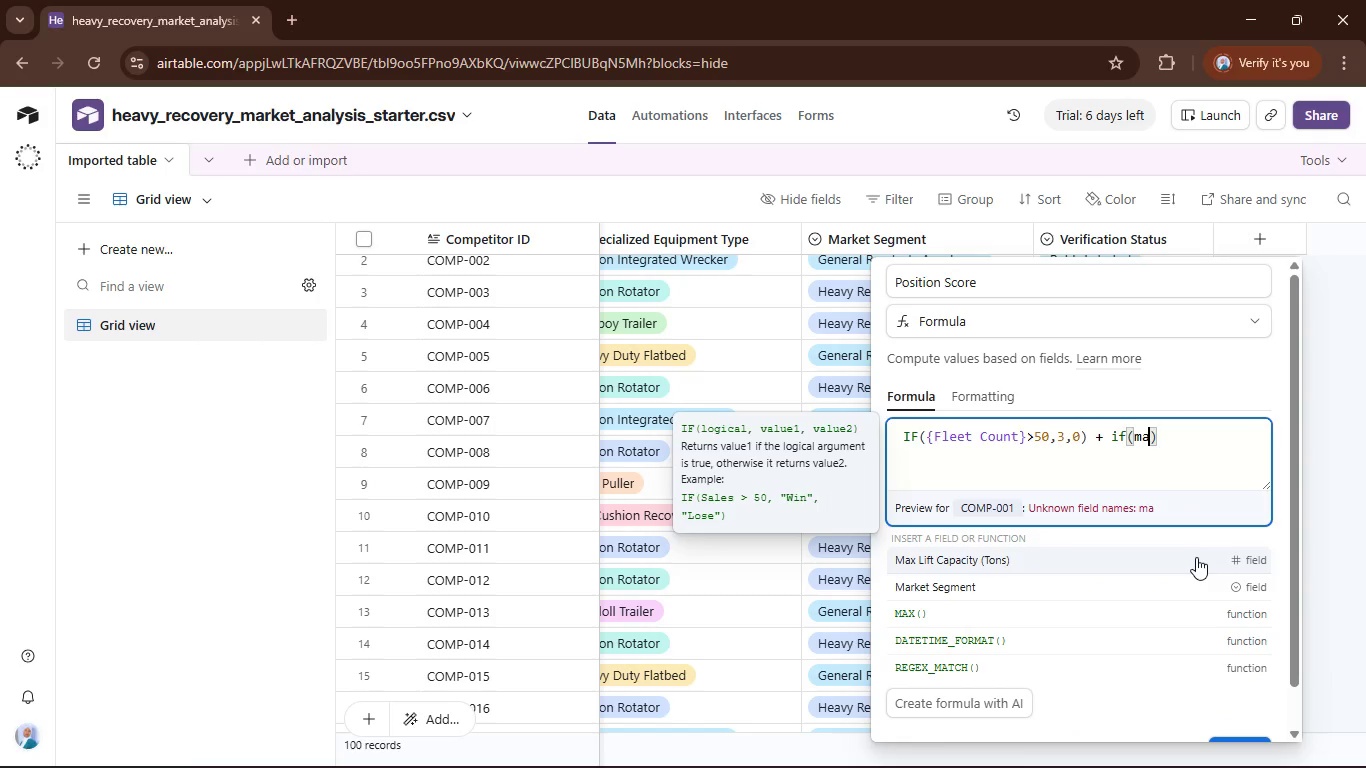 
left_click([1196, 557])
 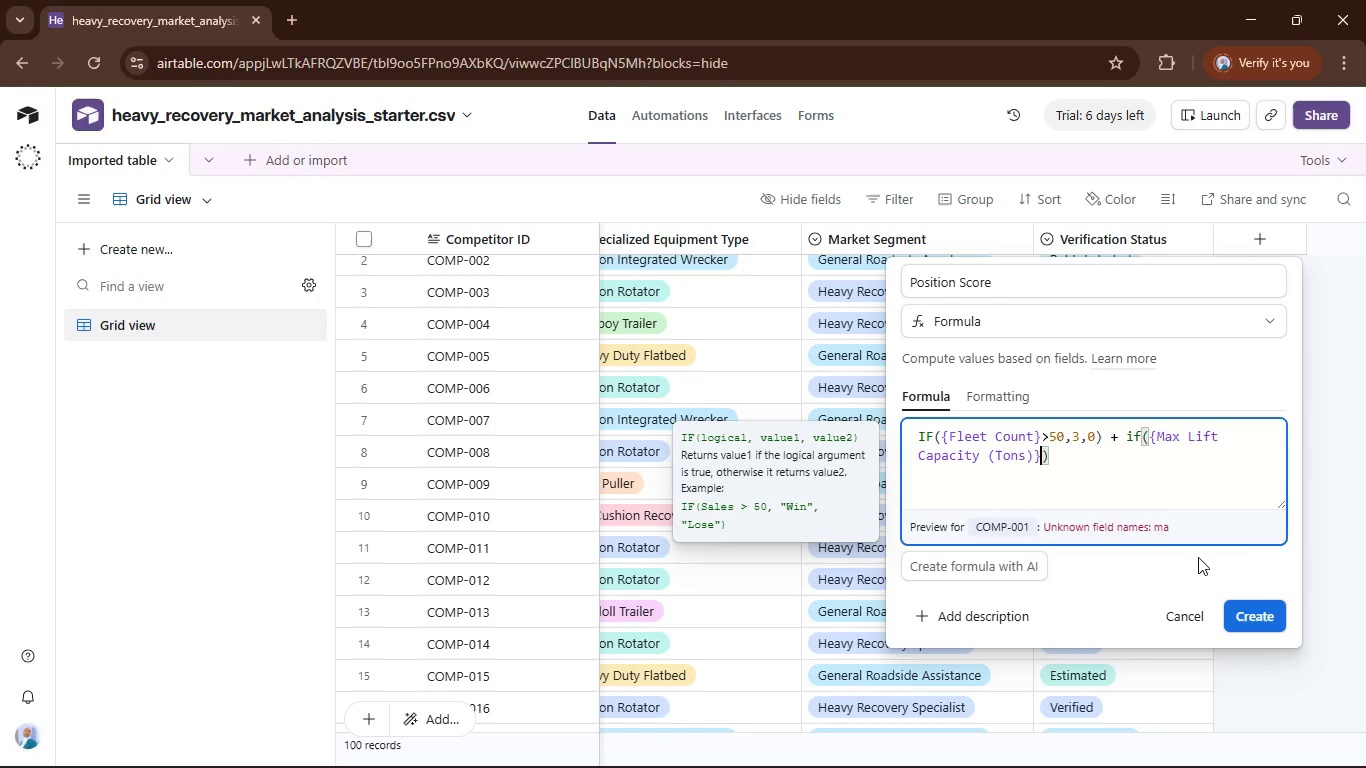 
type(>100, 3,)
key(Backspace)
key(Backspace)
key(Backspace)
type(3)
key(Backspace)
type(3,0)
 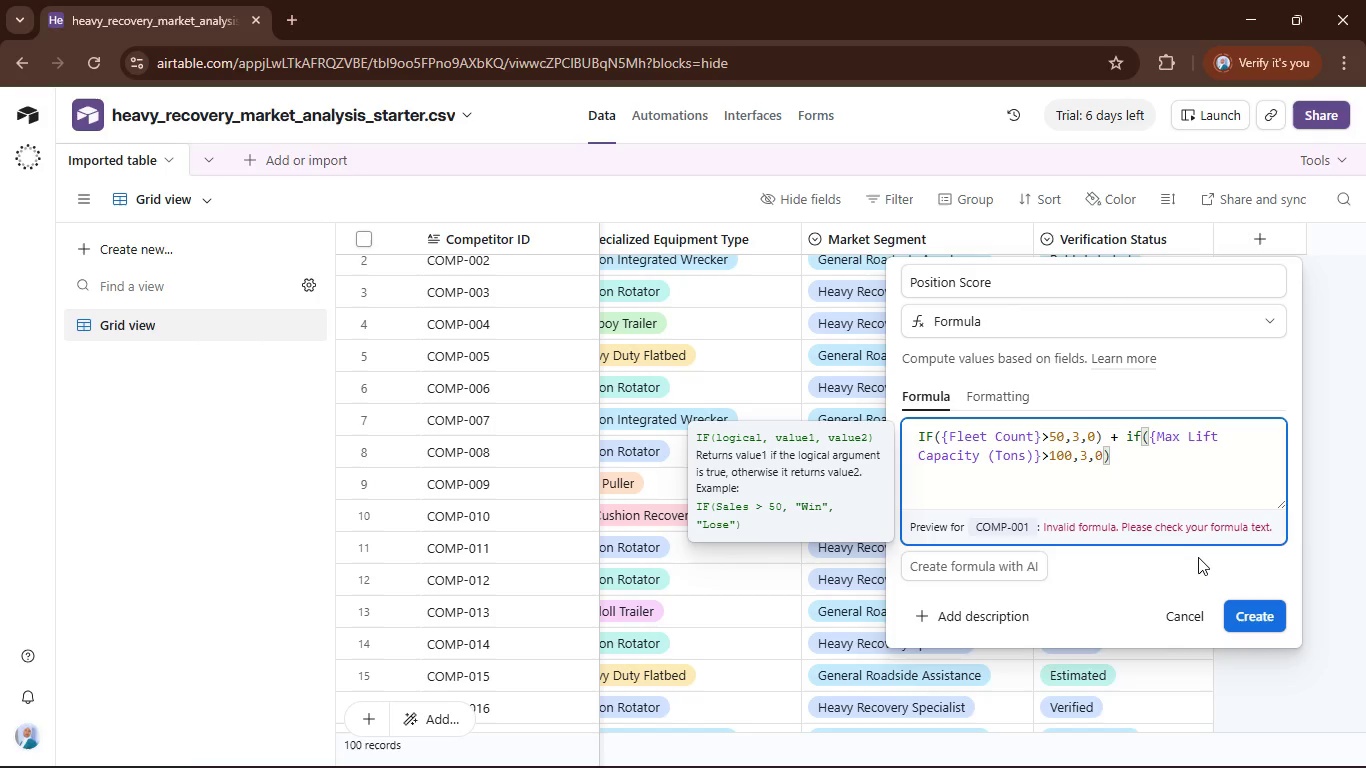 
key(ArrowRight)
 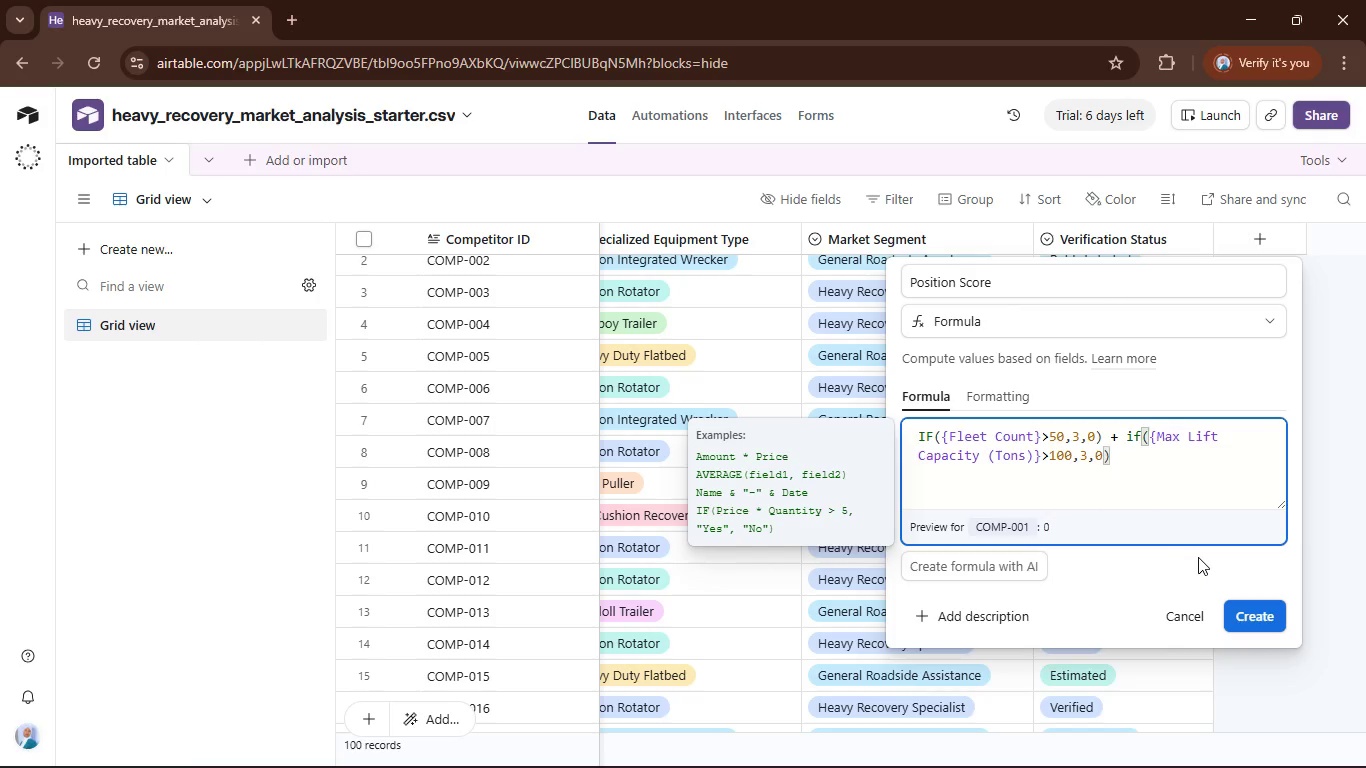 
type( + If())
 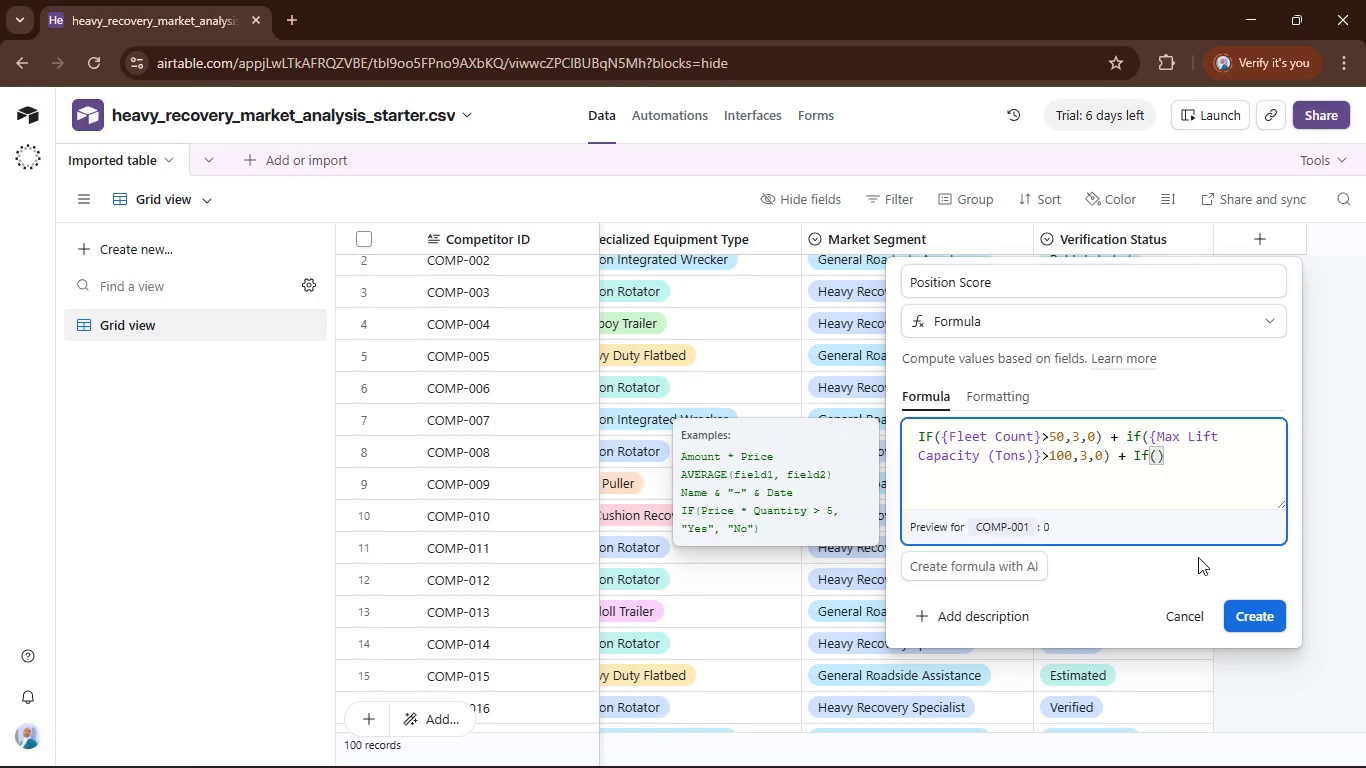 
key(ArrowLeft)
 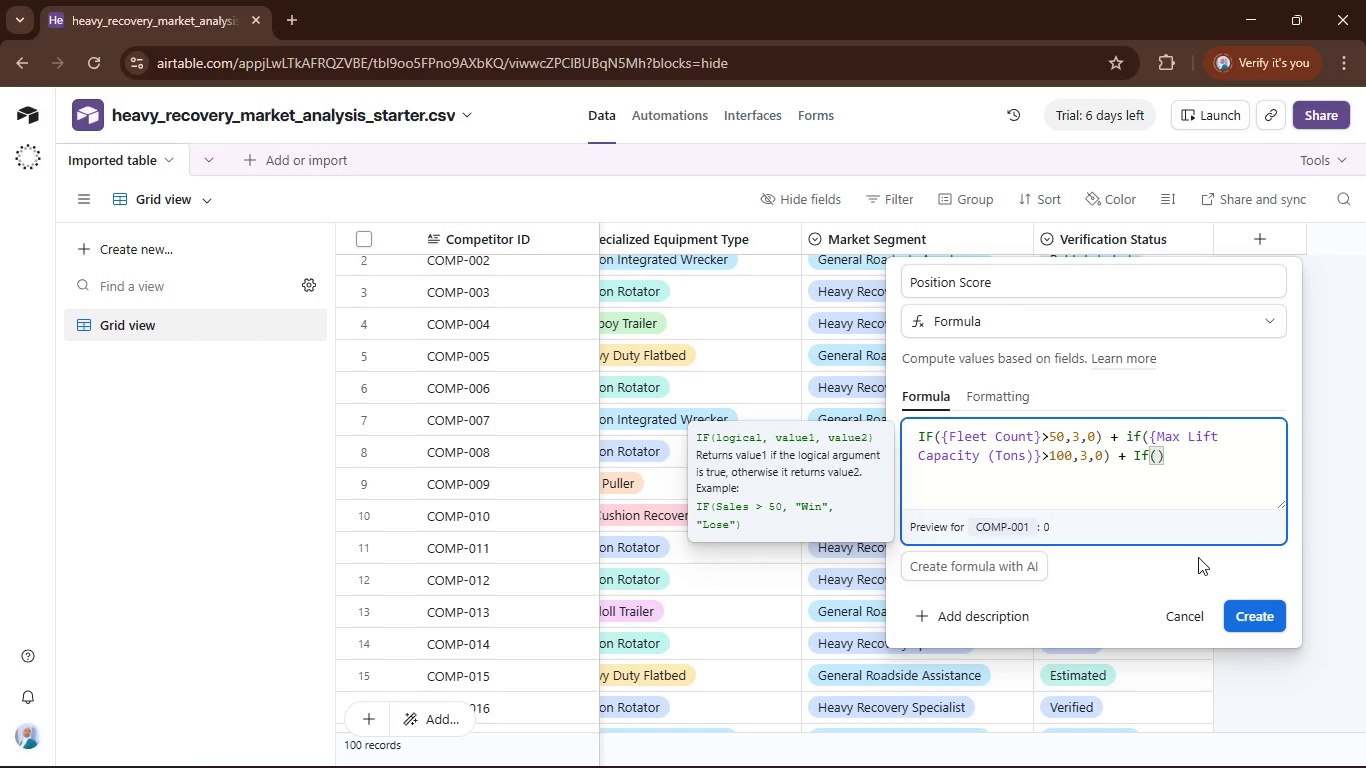 
type(jp)
key(Backspace)
key(Backspace)
type(hour)
 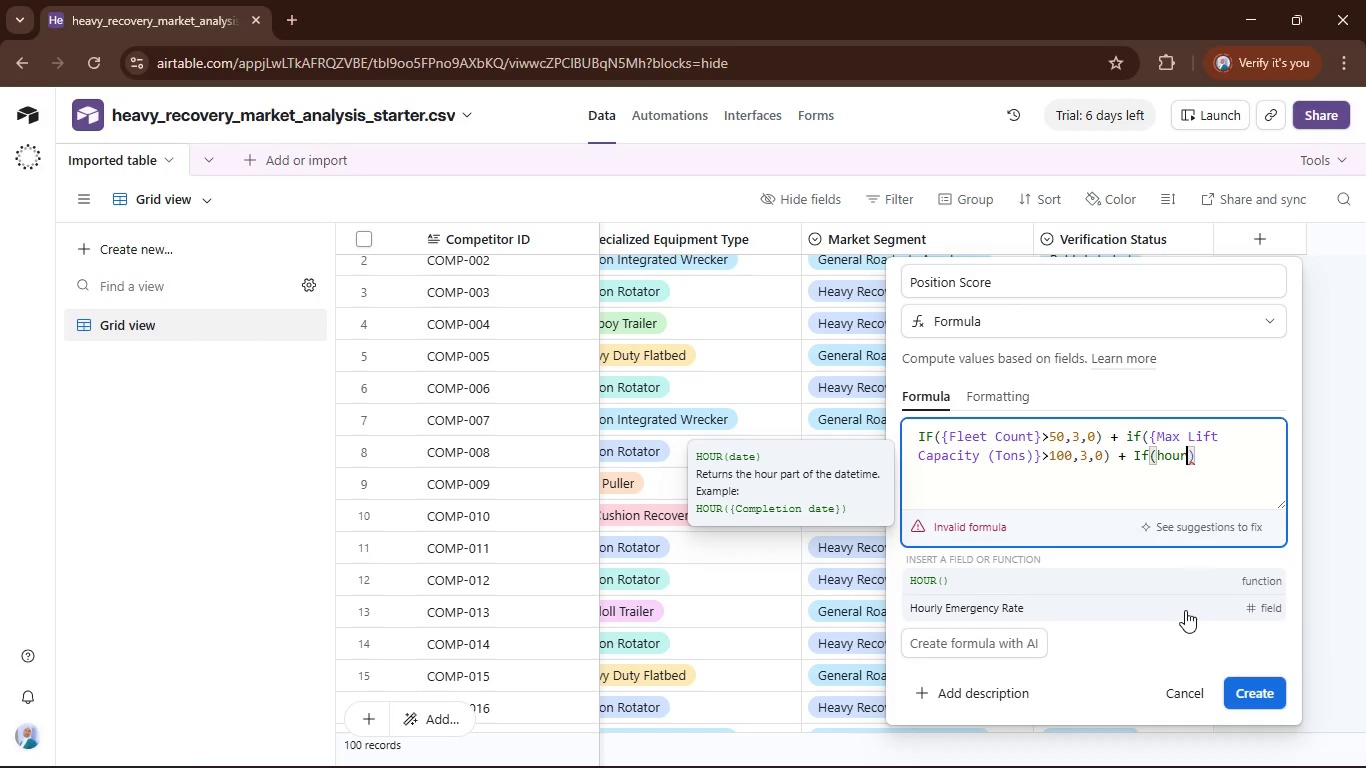 
left_click([1185, 610])
 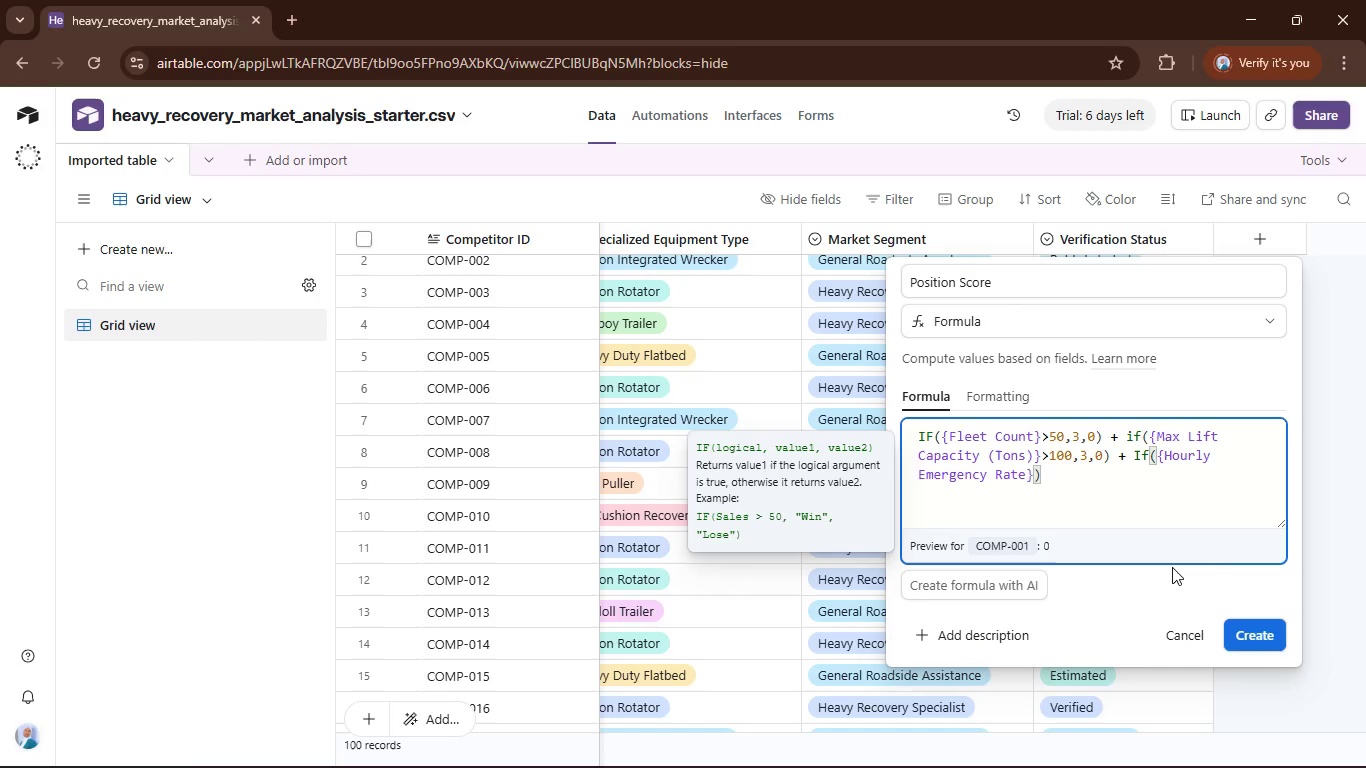 
type(>500,2,0)
 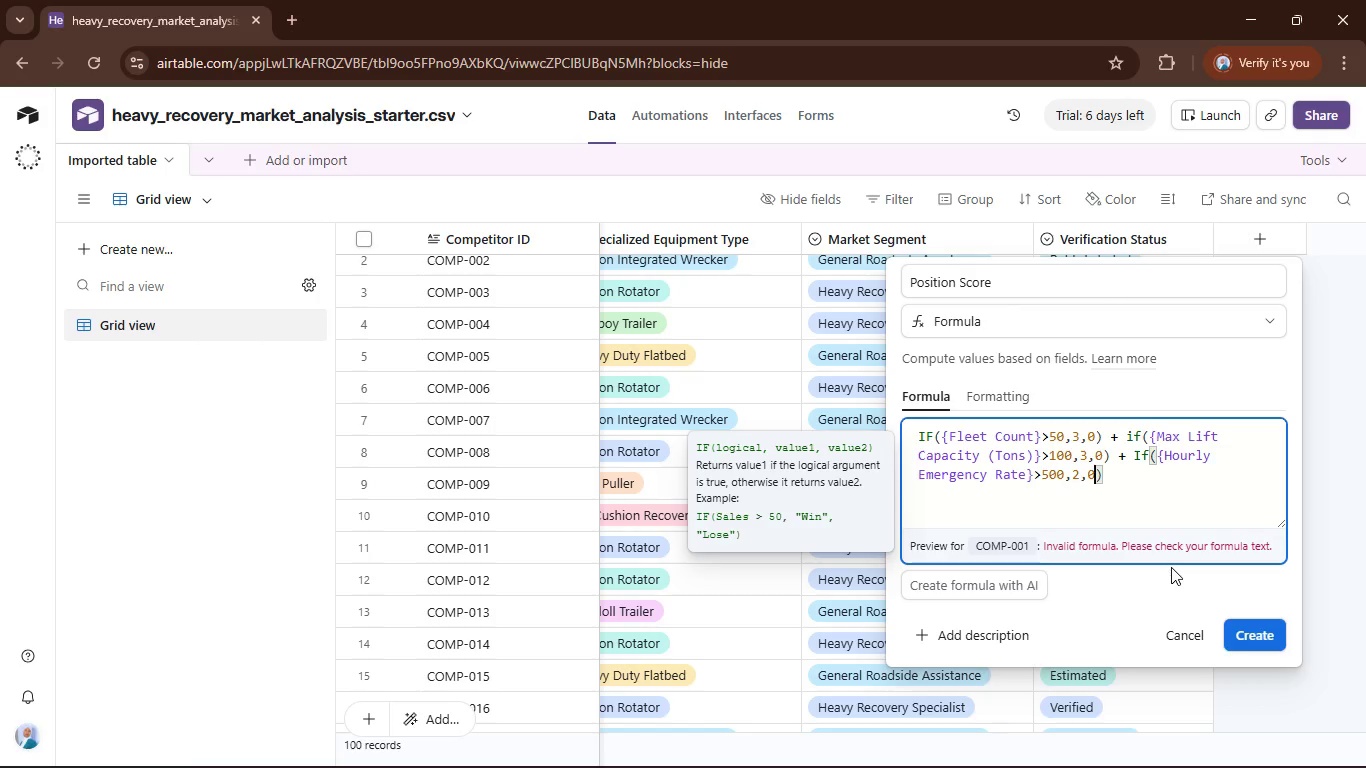 
key(ArrowRight)
 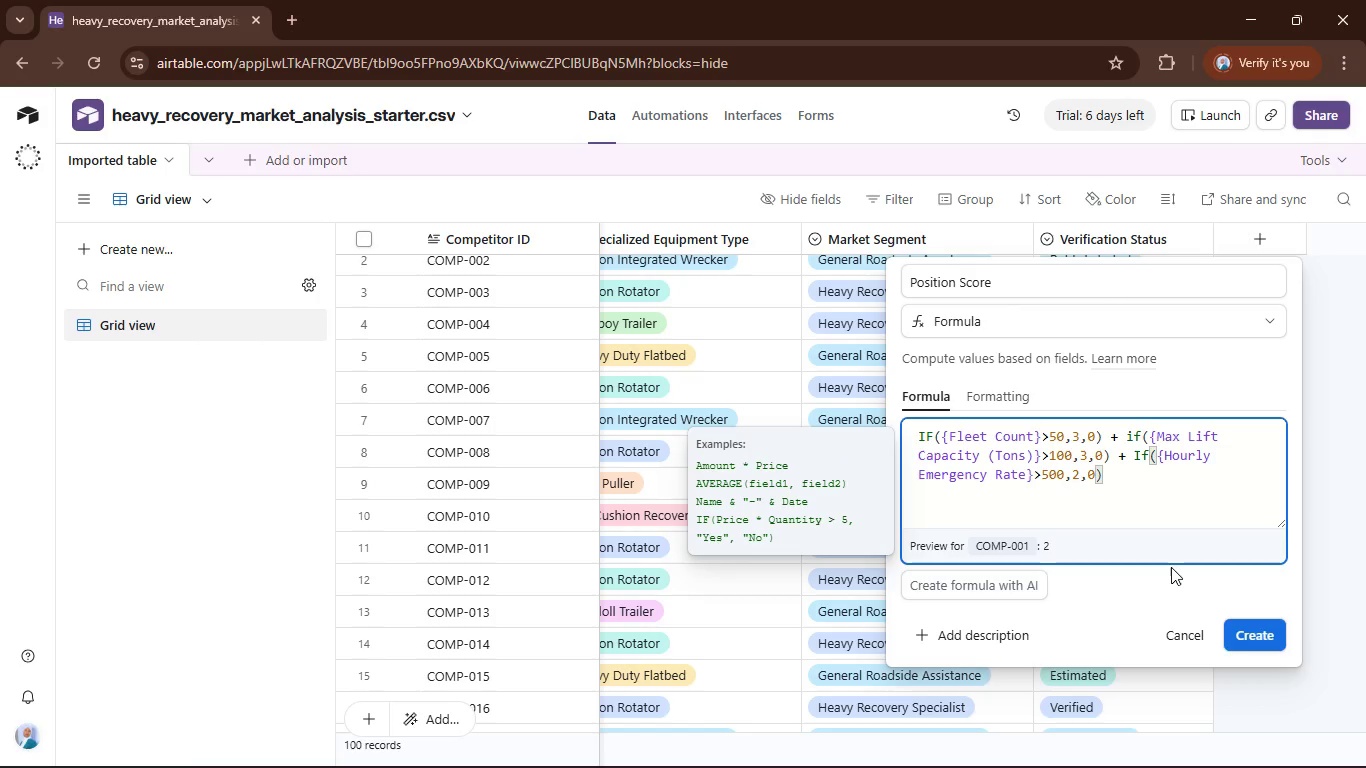 
type( + IF())
 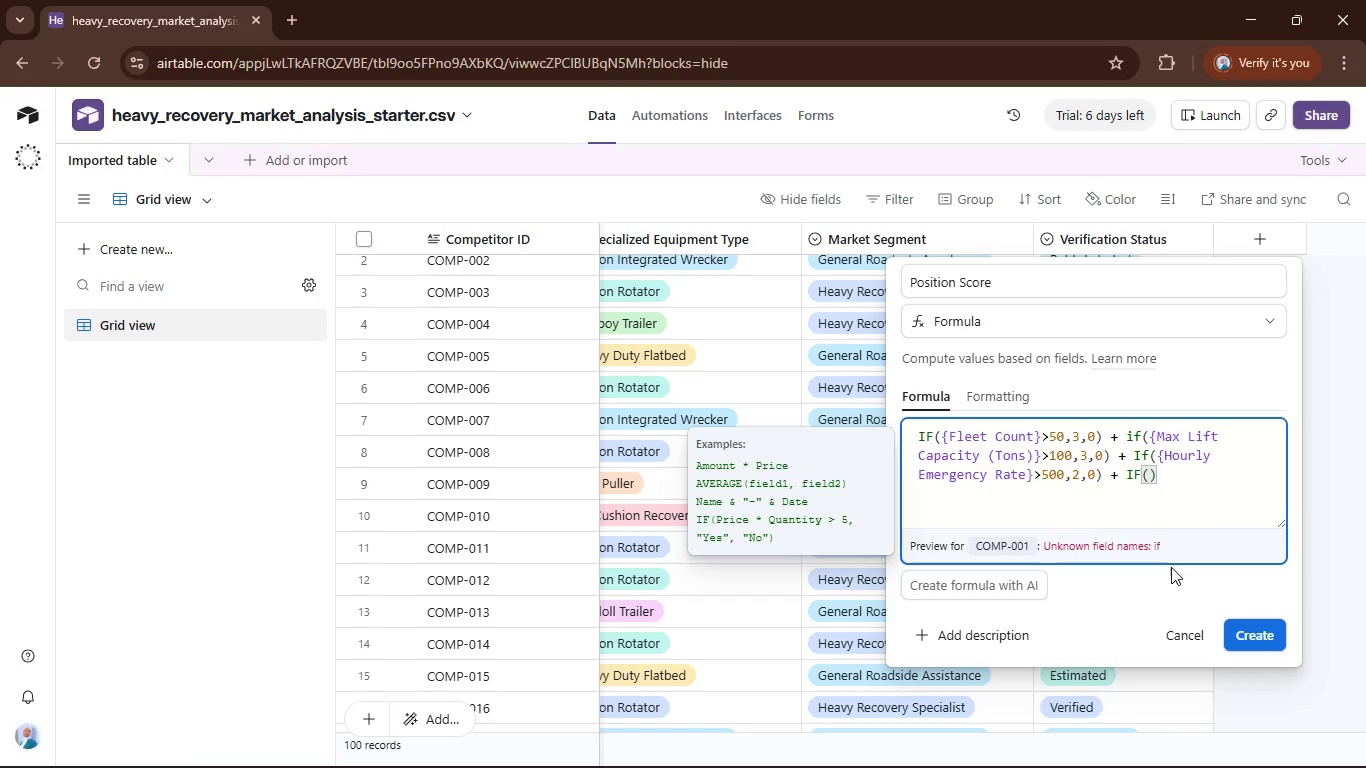 
key(ArrowLeft)
 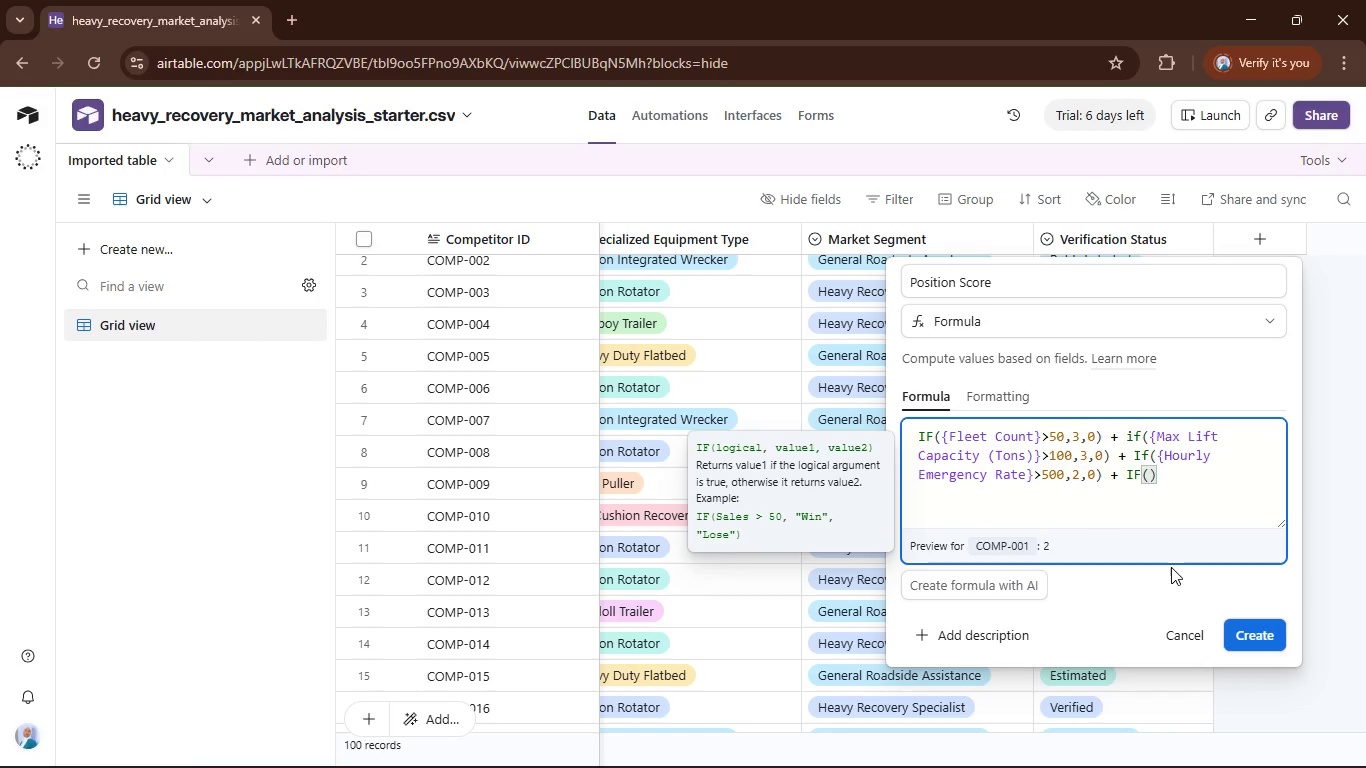 
type(ver)
 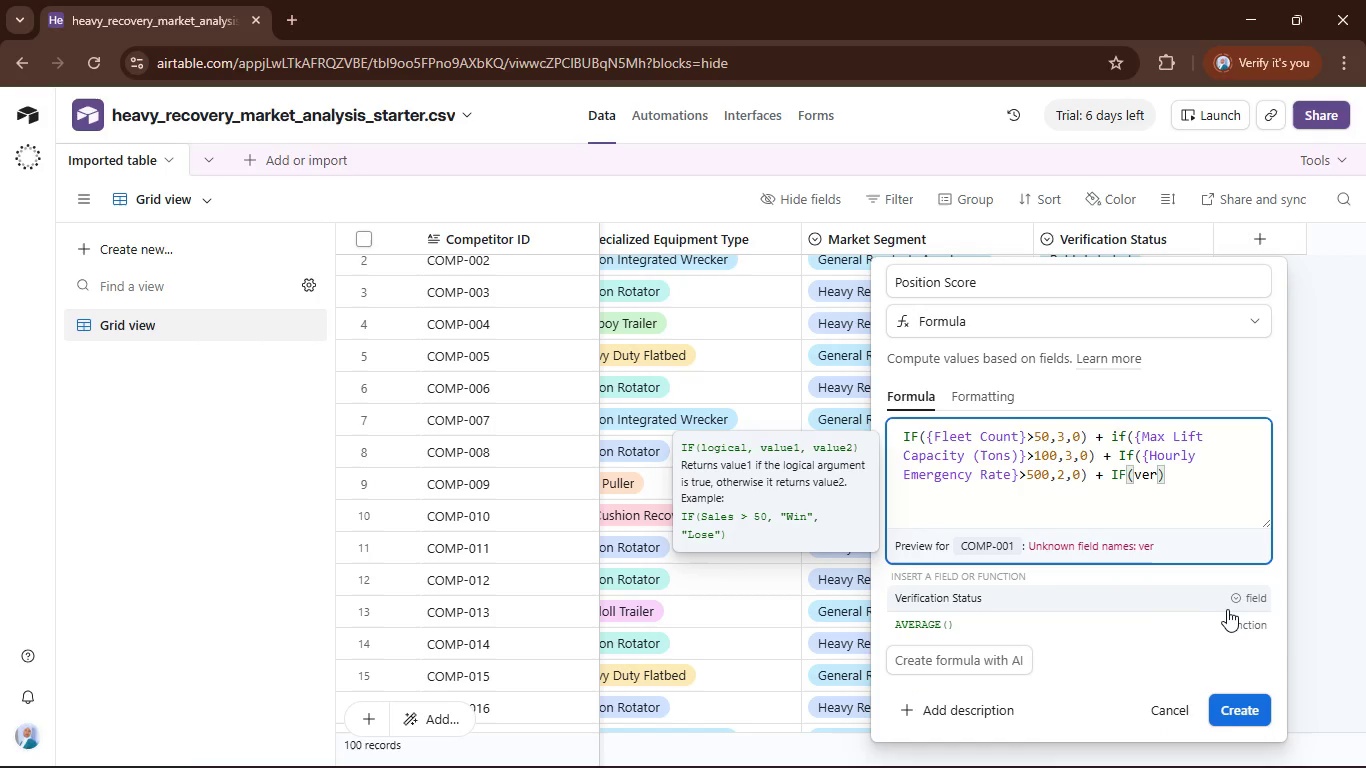 
left_click([1229, 598])
 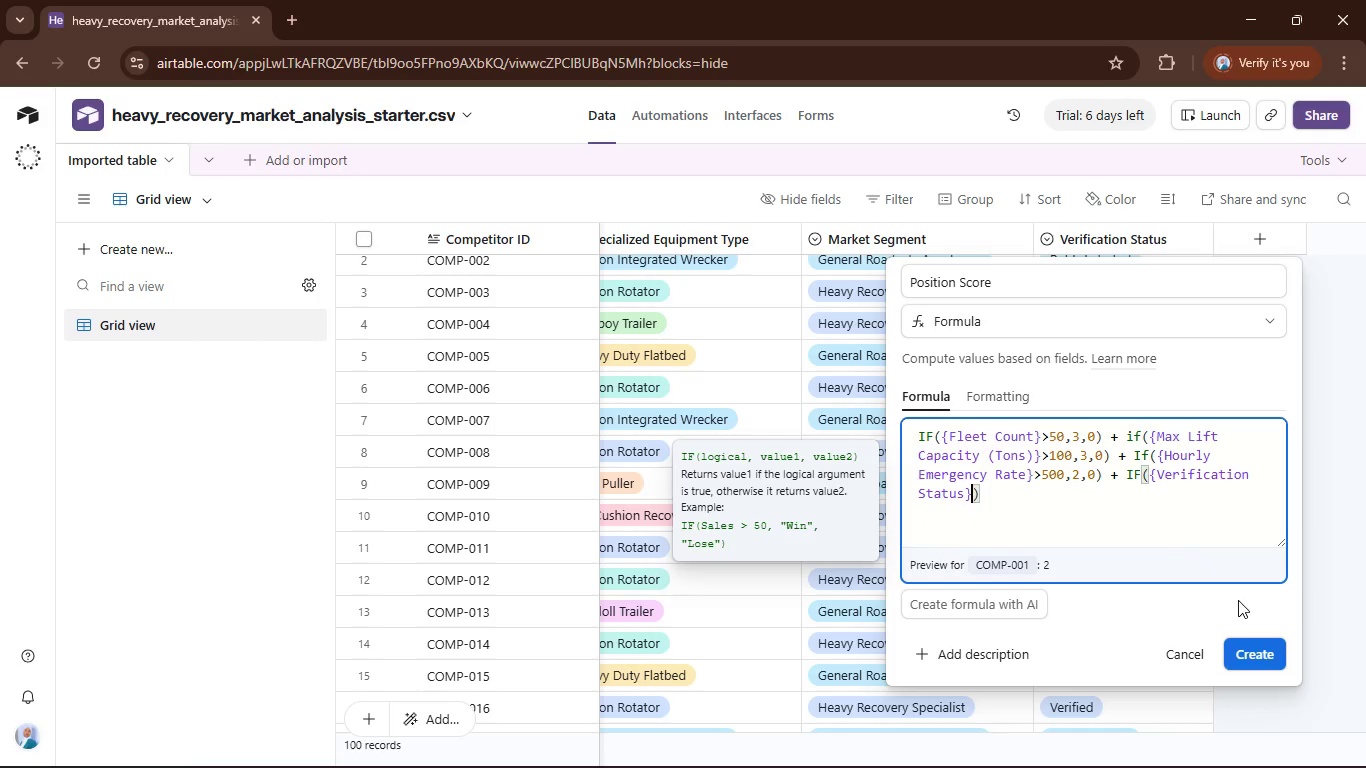 
key(Equal)
 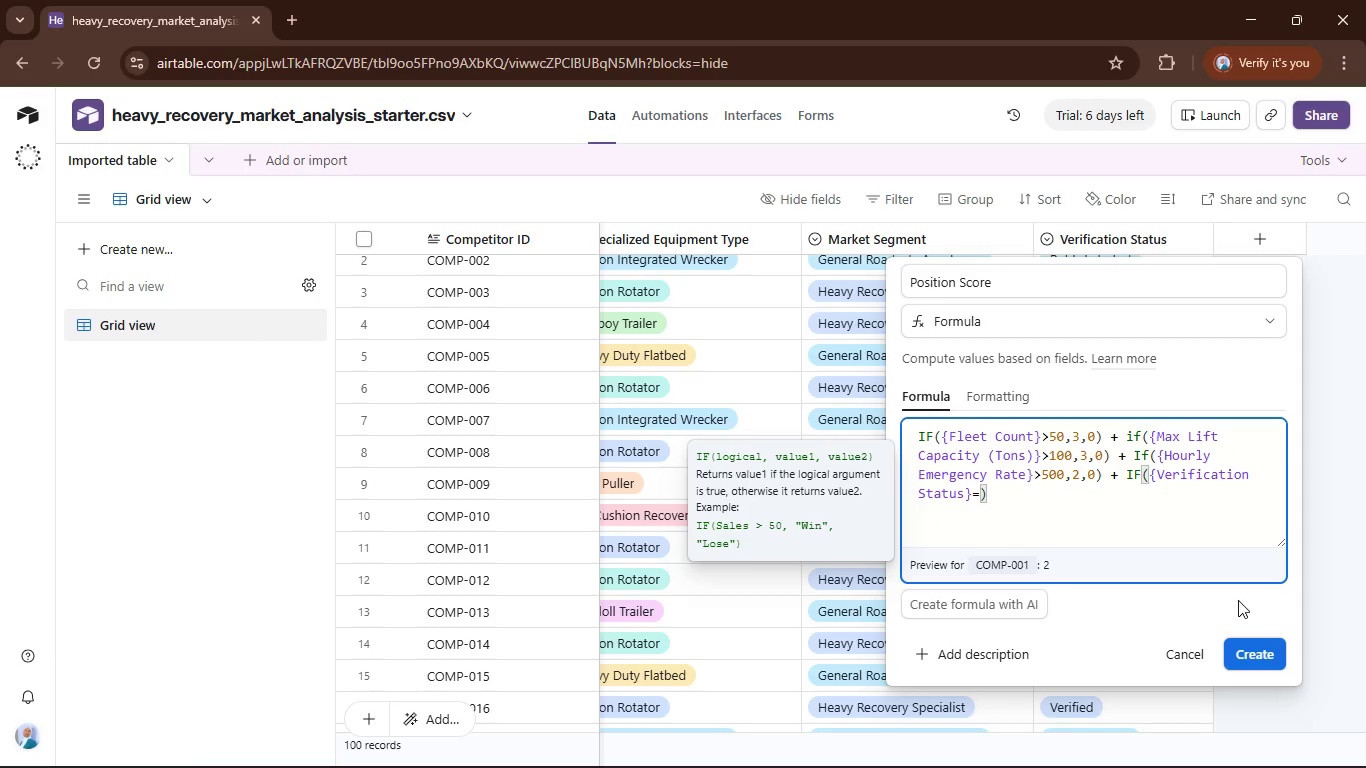 
key(Shift+Quote)
 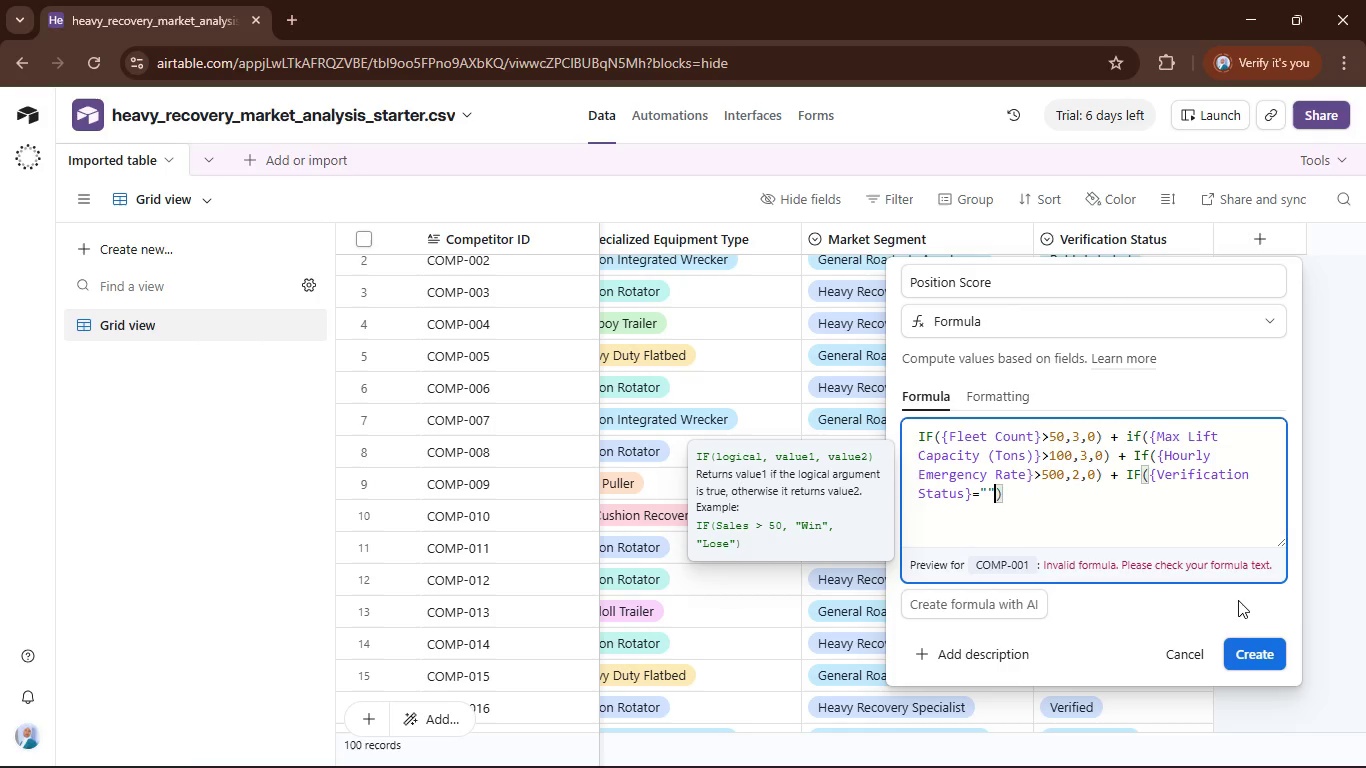 
key(Shift+Quote)
 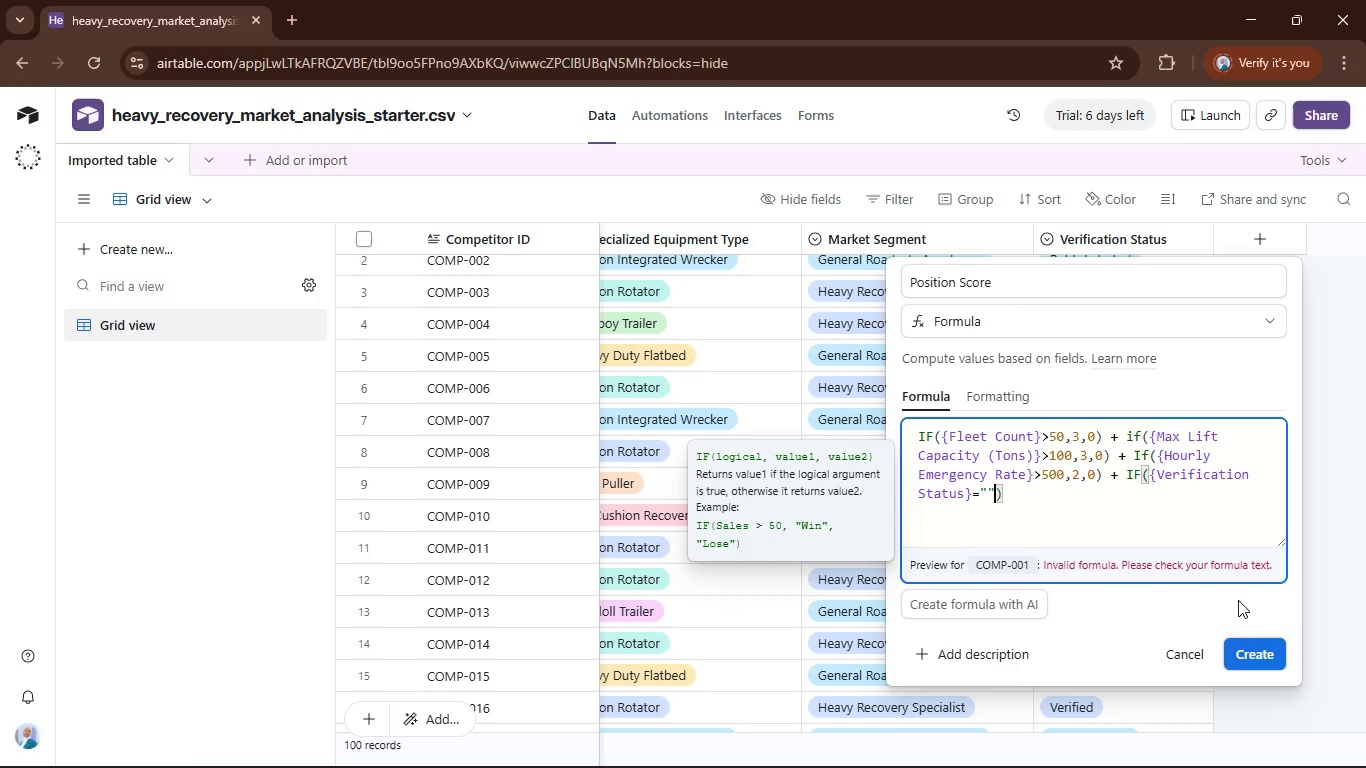 
key(ArrowLeft)
 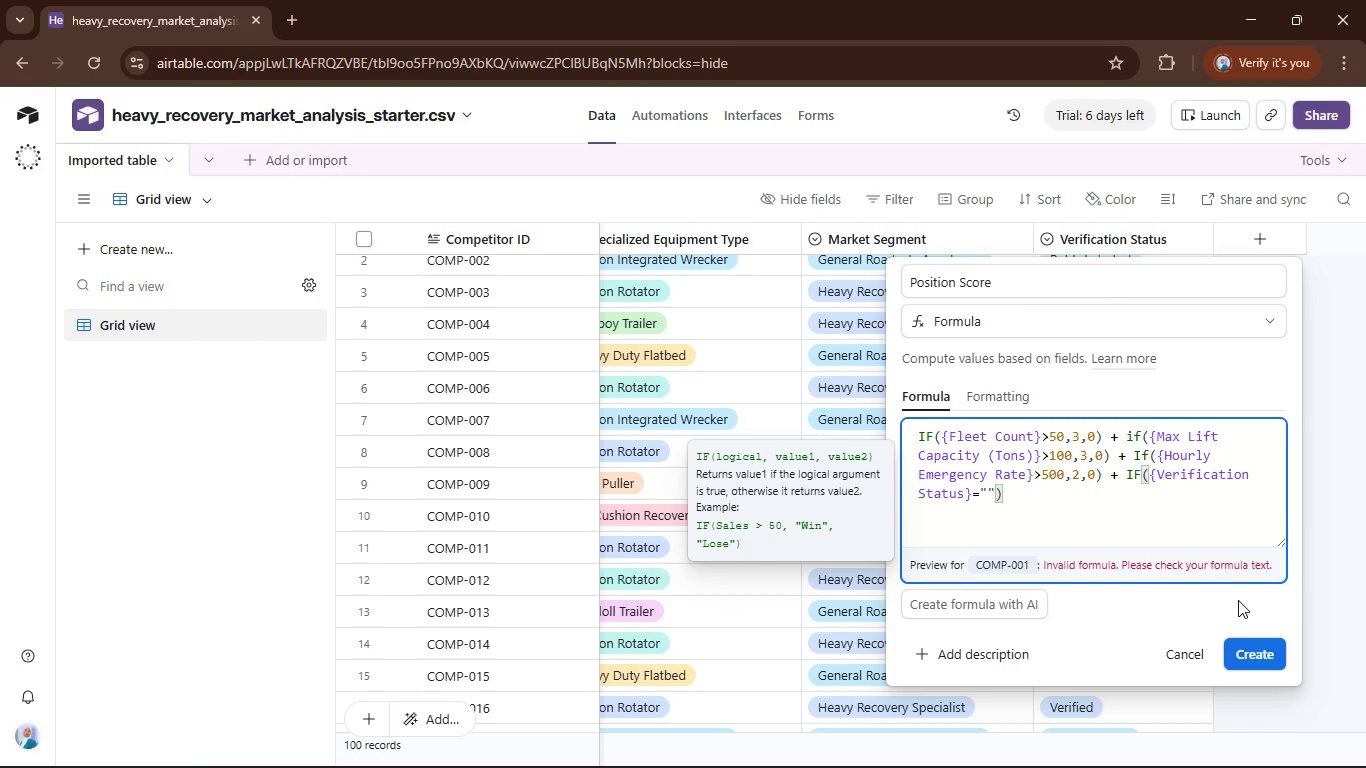 
type(Verified[Insert])
 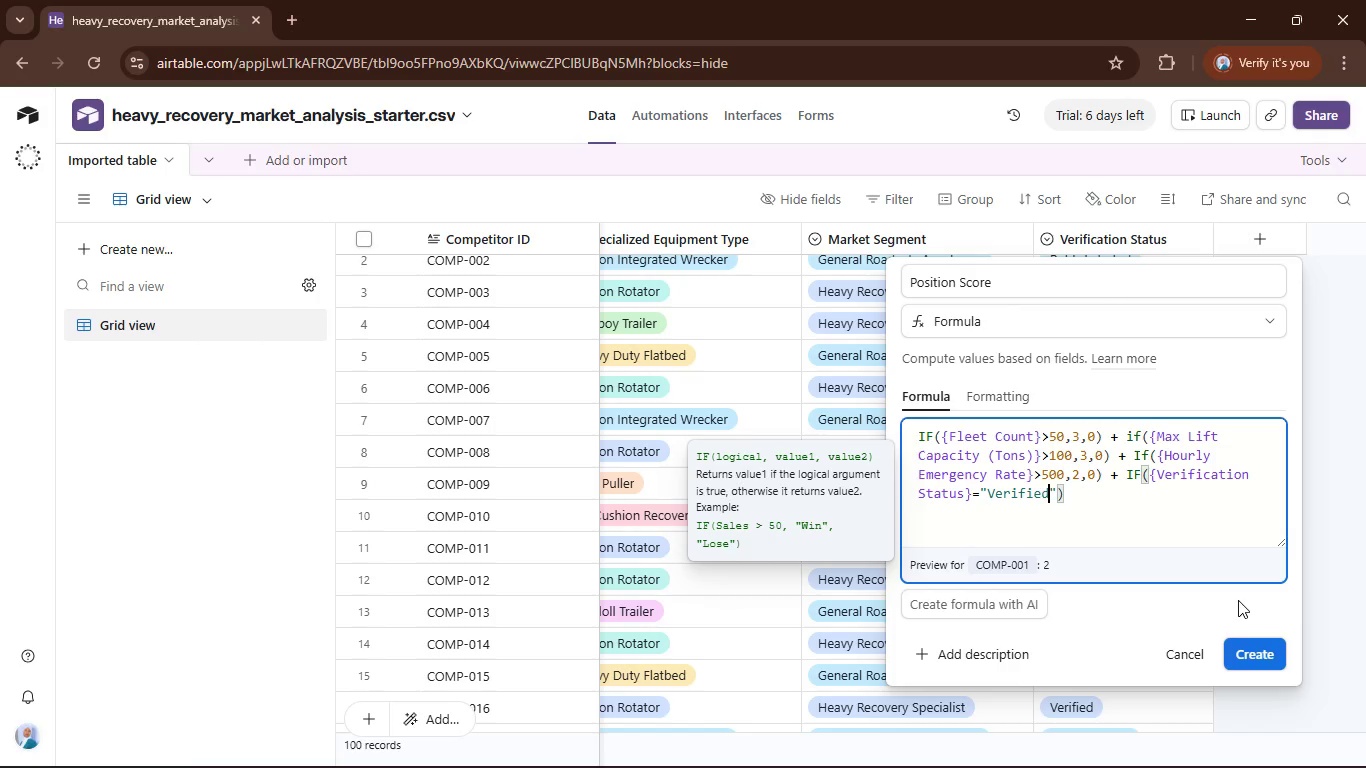 
key(ArrowRight)
 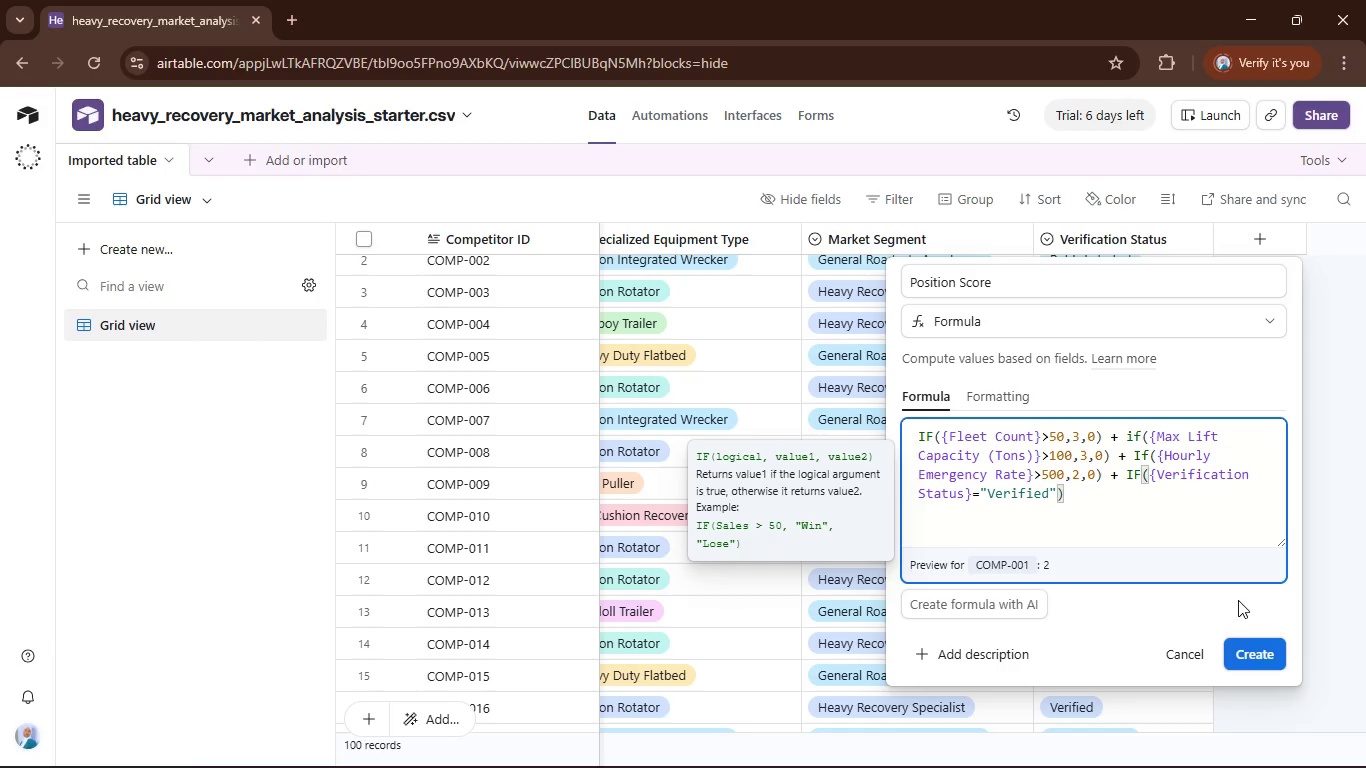 
key(Comma)
 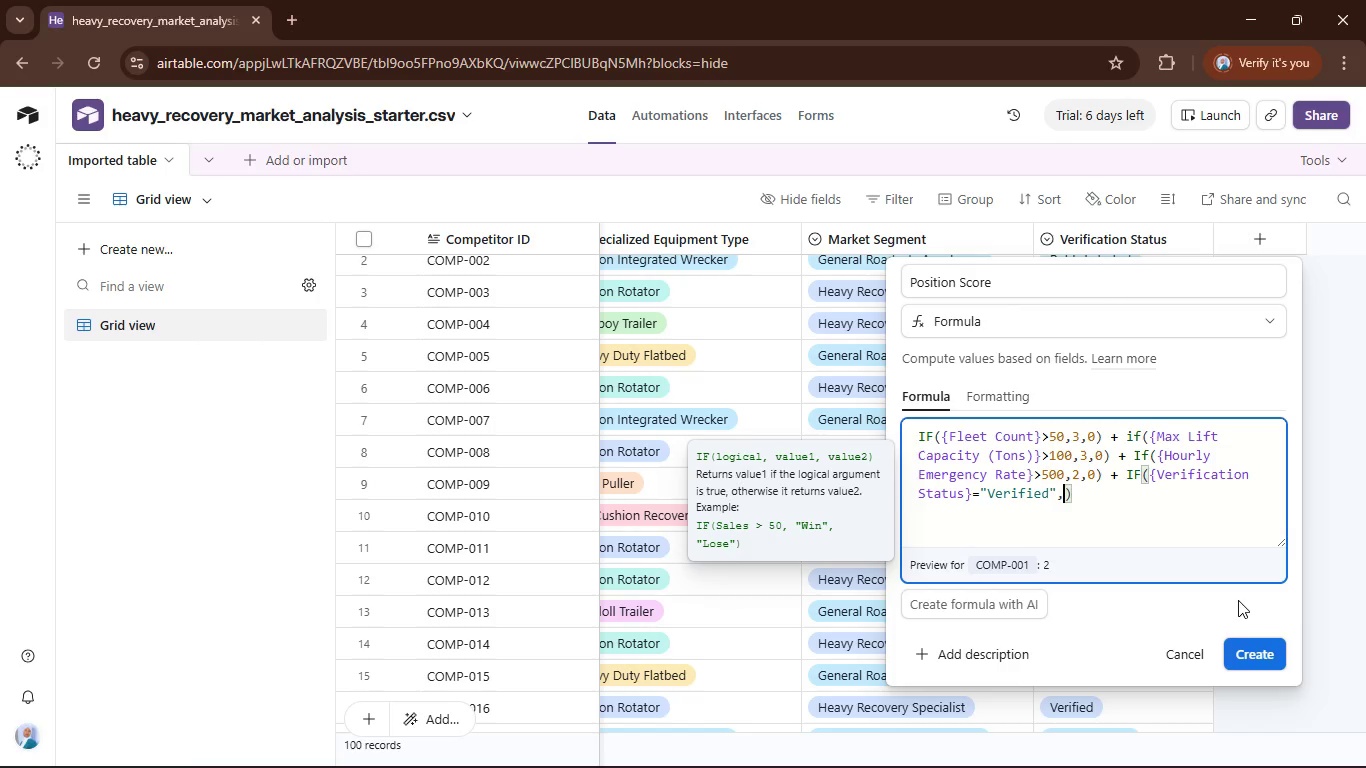 
key(2)
 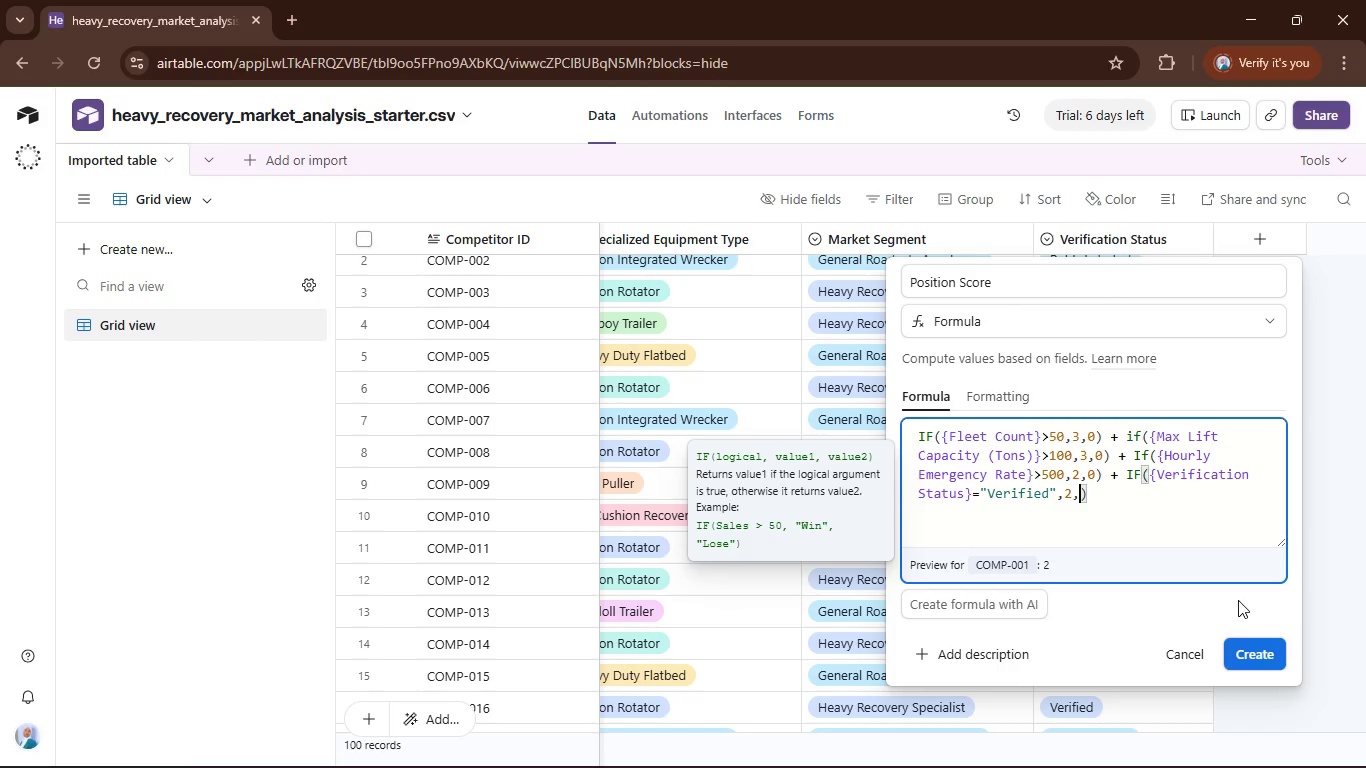 
key(Comma)
 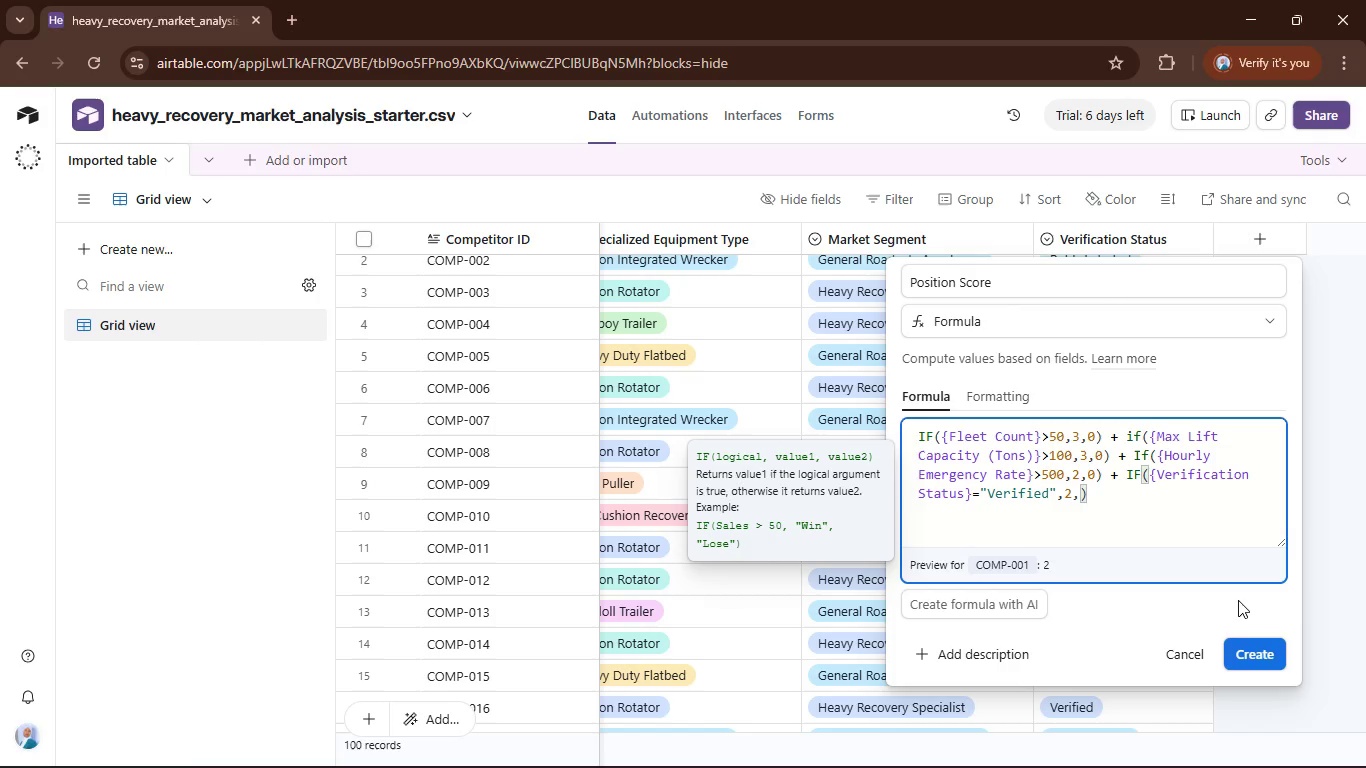 
key(0)
 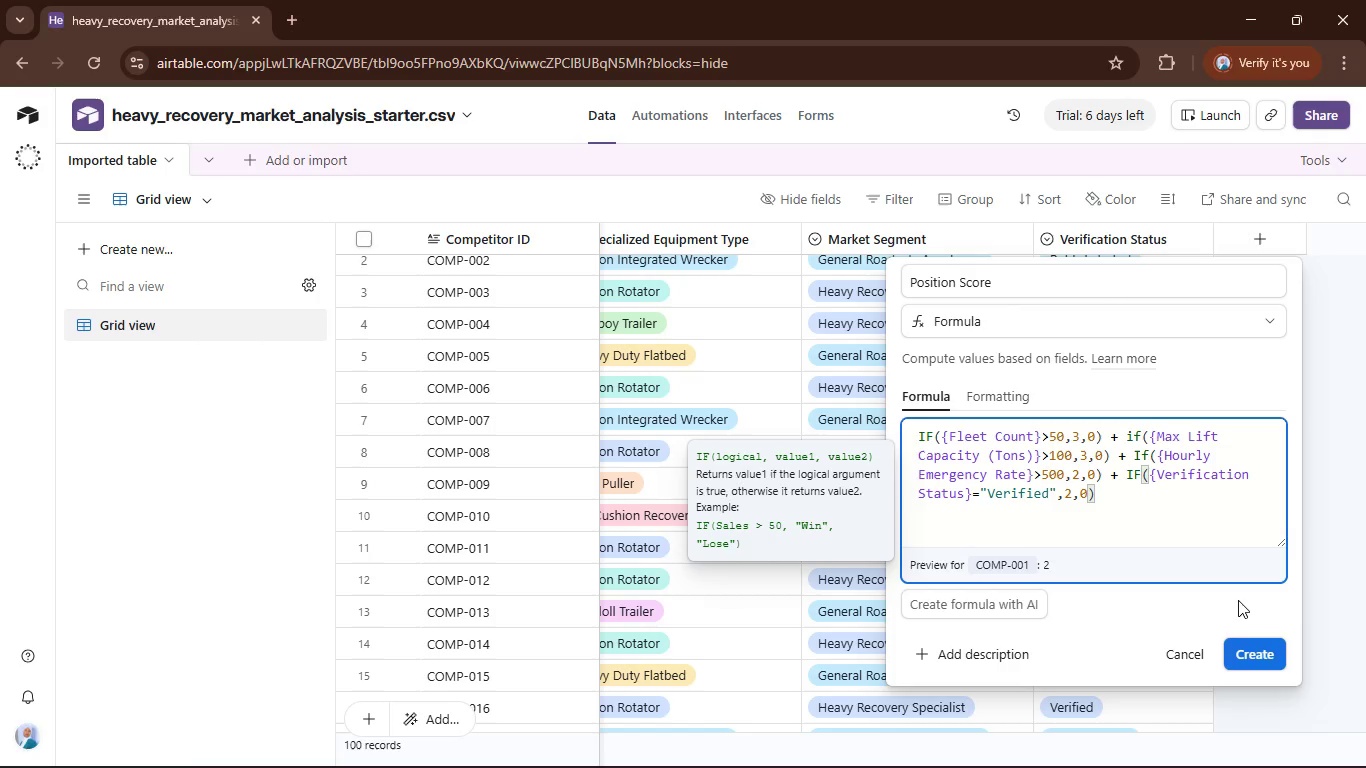 
key(ArrowRight)
 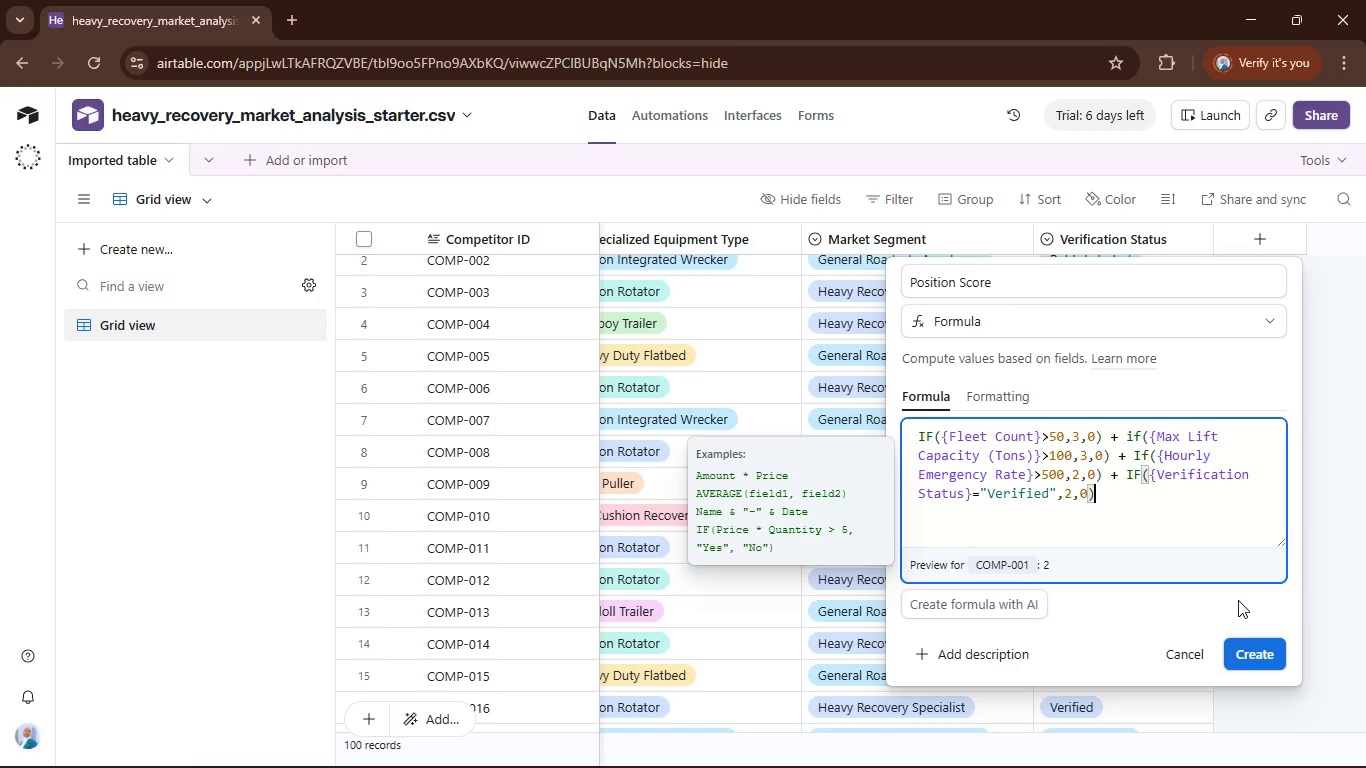 
type( + IF())
 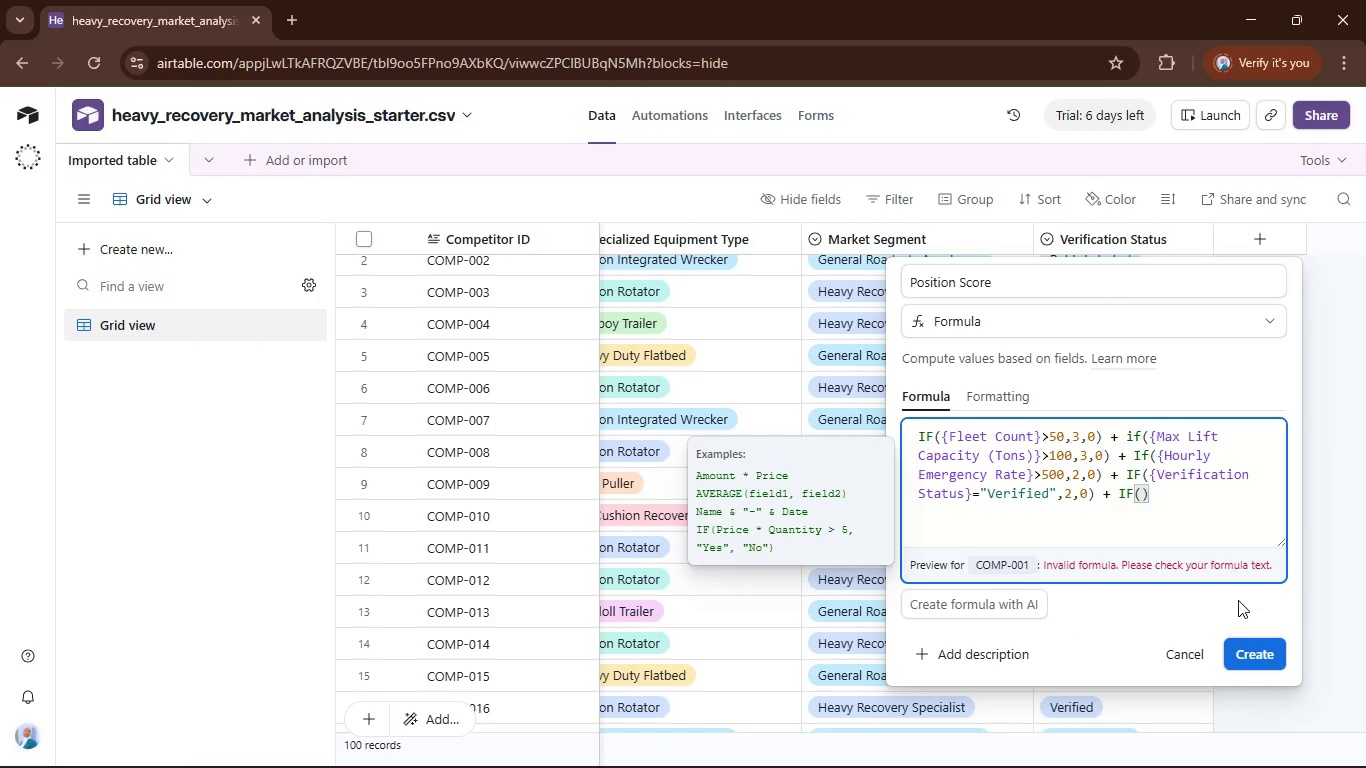 
key(ArrowLeft)
 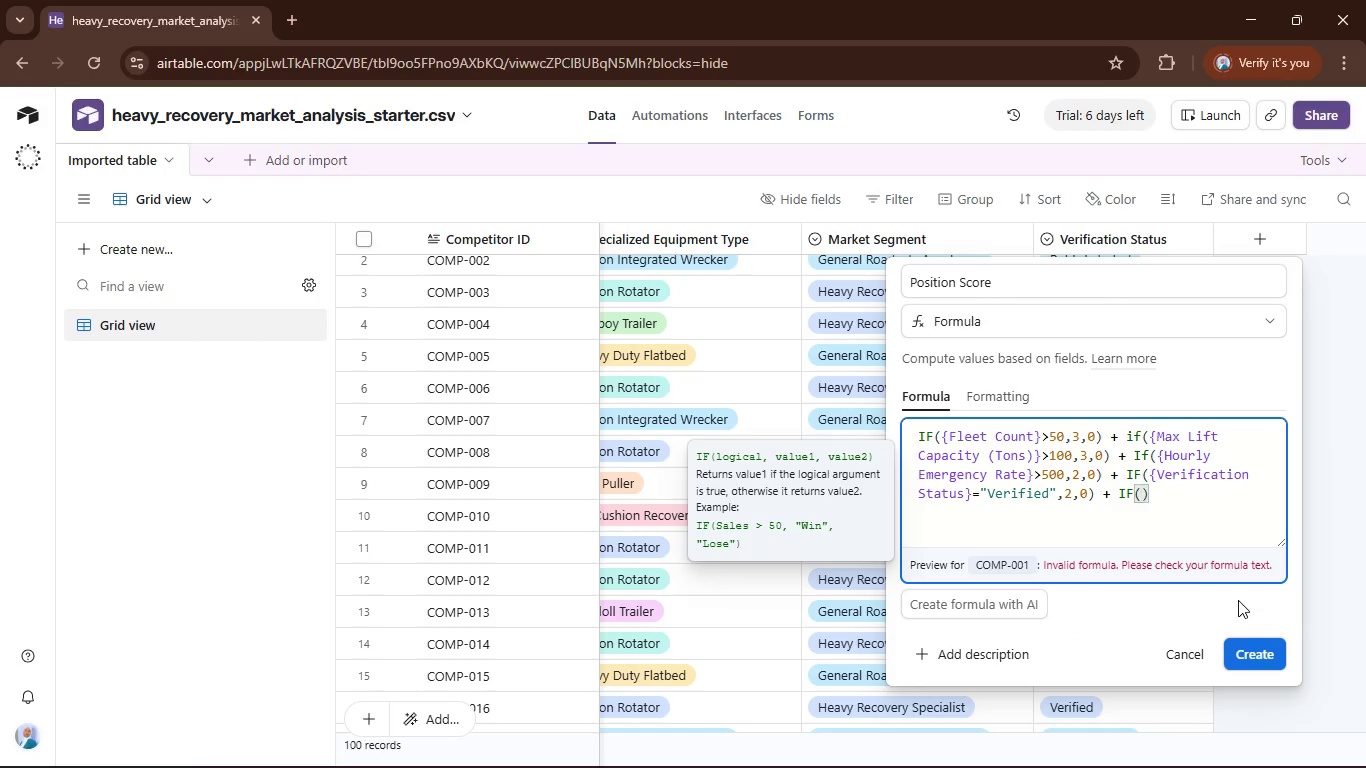 
type(spe)
 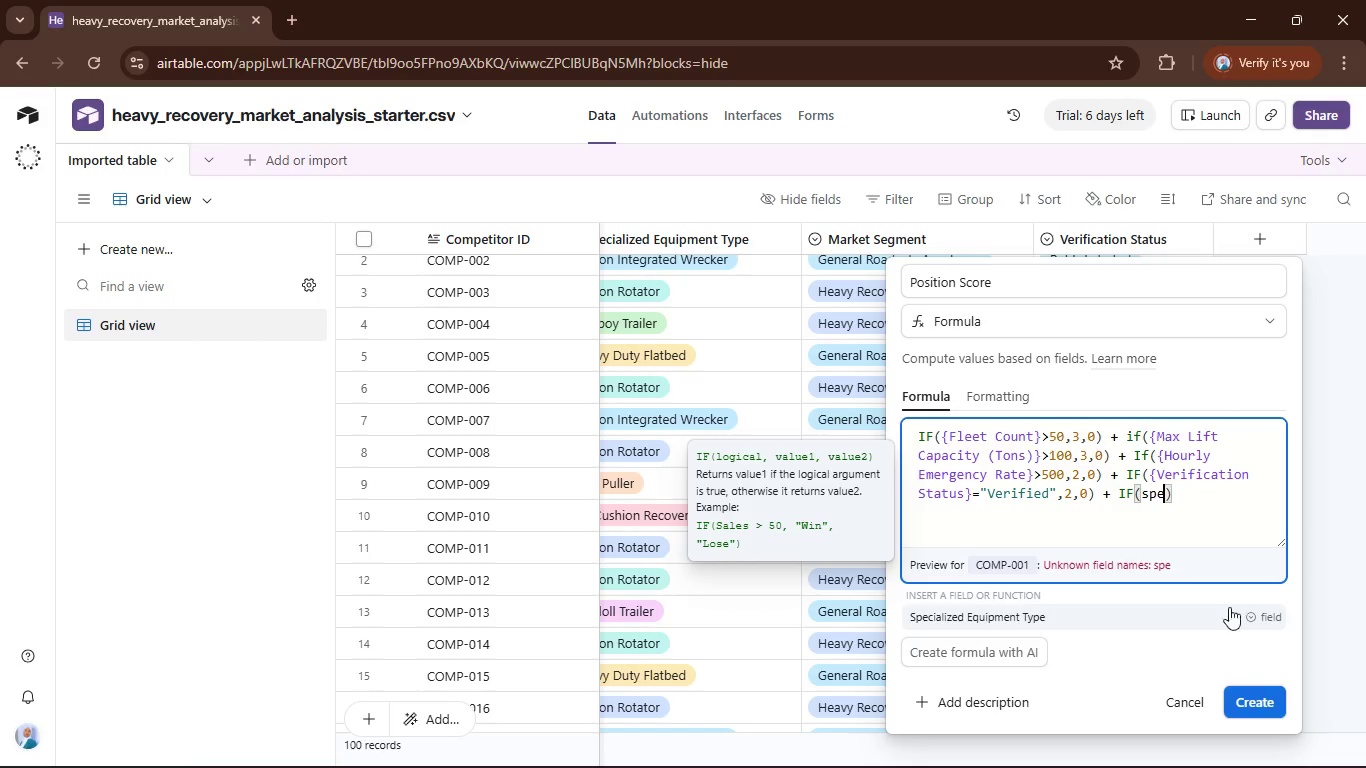 
left_click([1212, 612])
 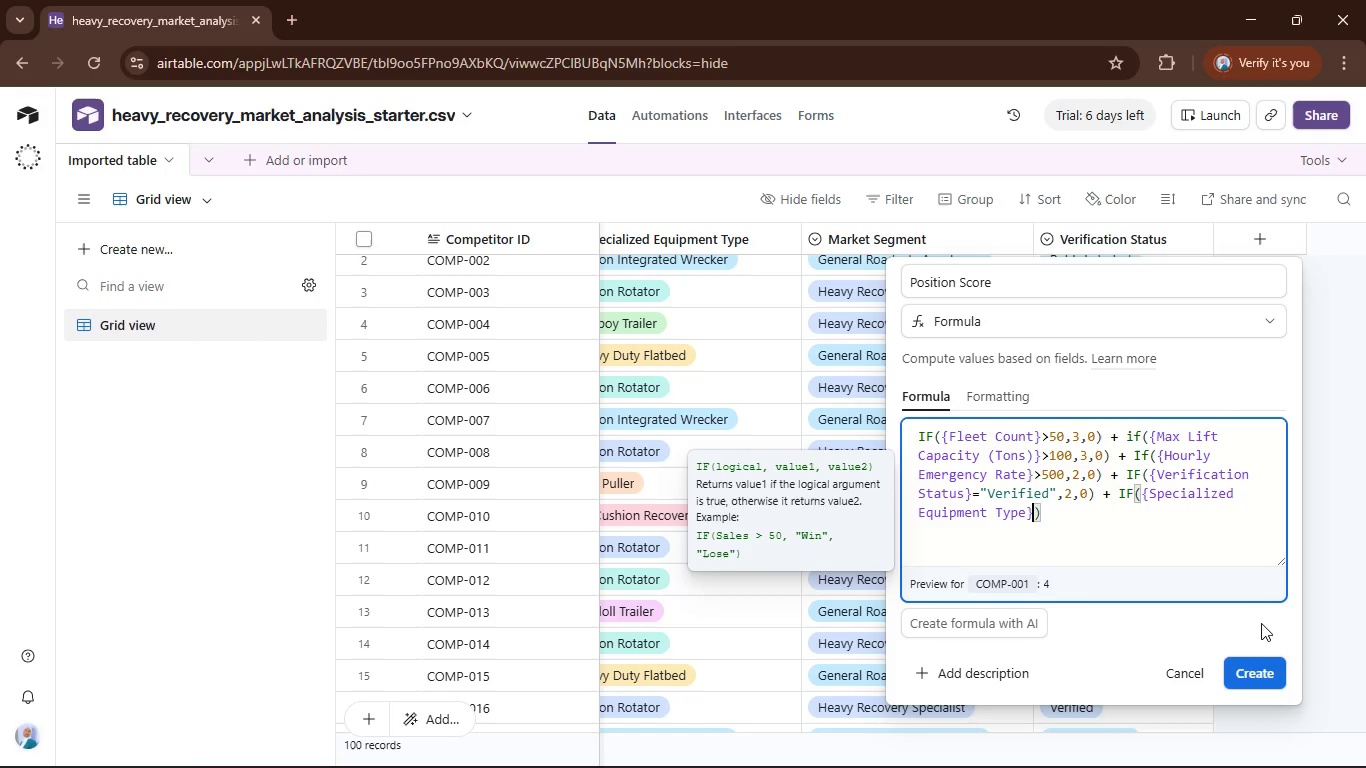 
wait(8.27)
 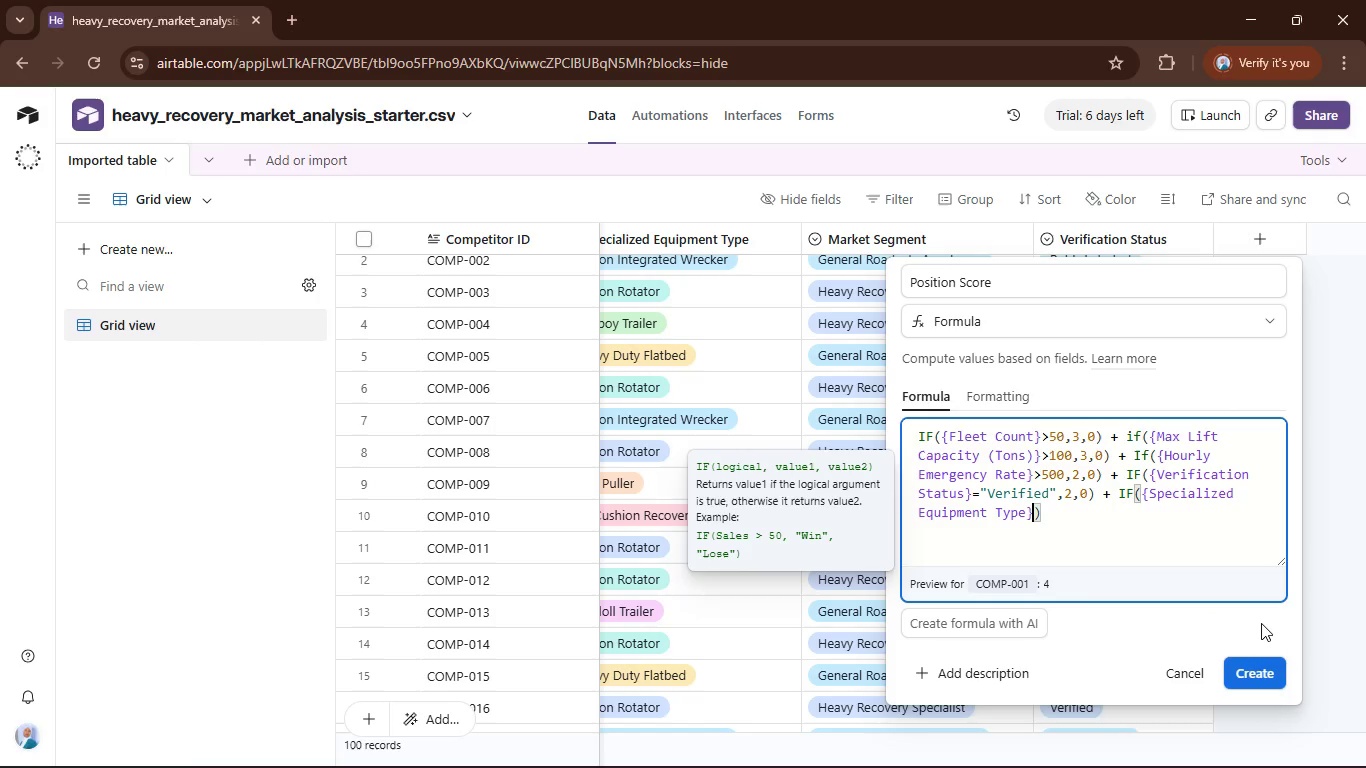 
key(Comma)
 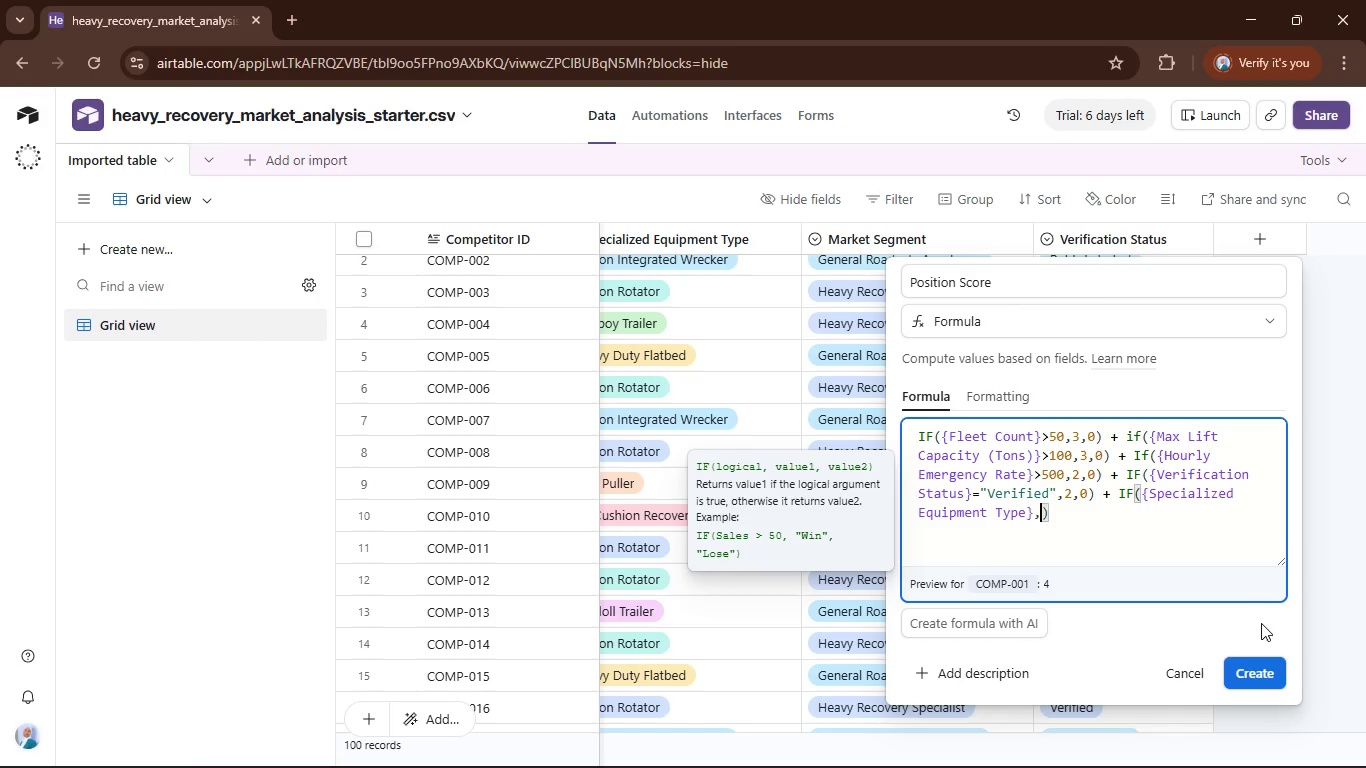 
key(2)
 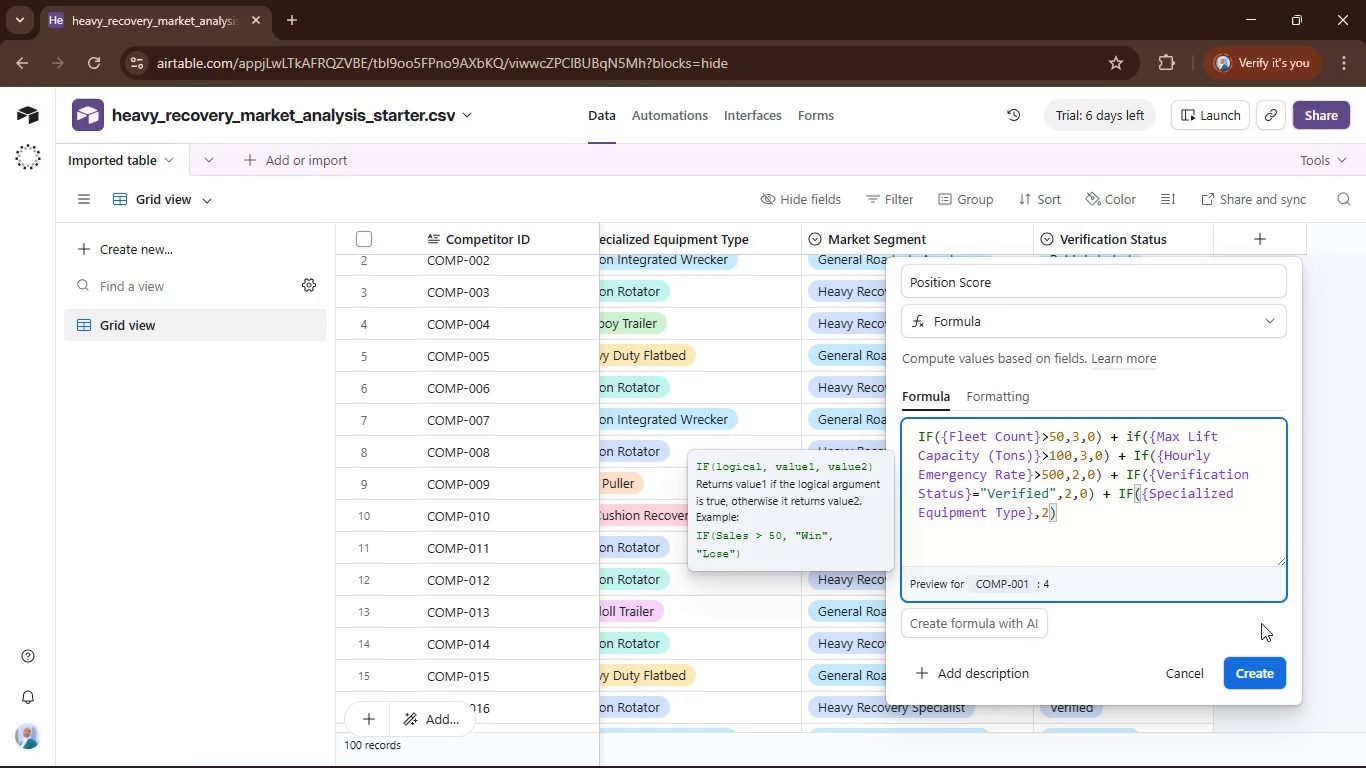 
key(Comma)
 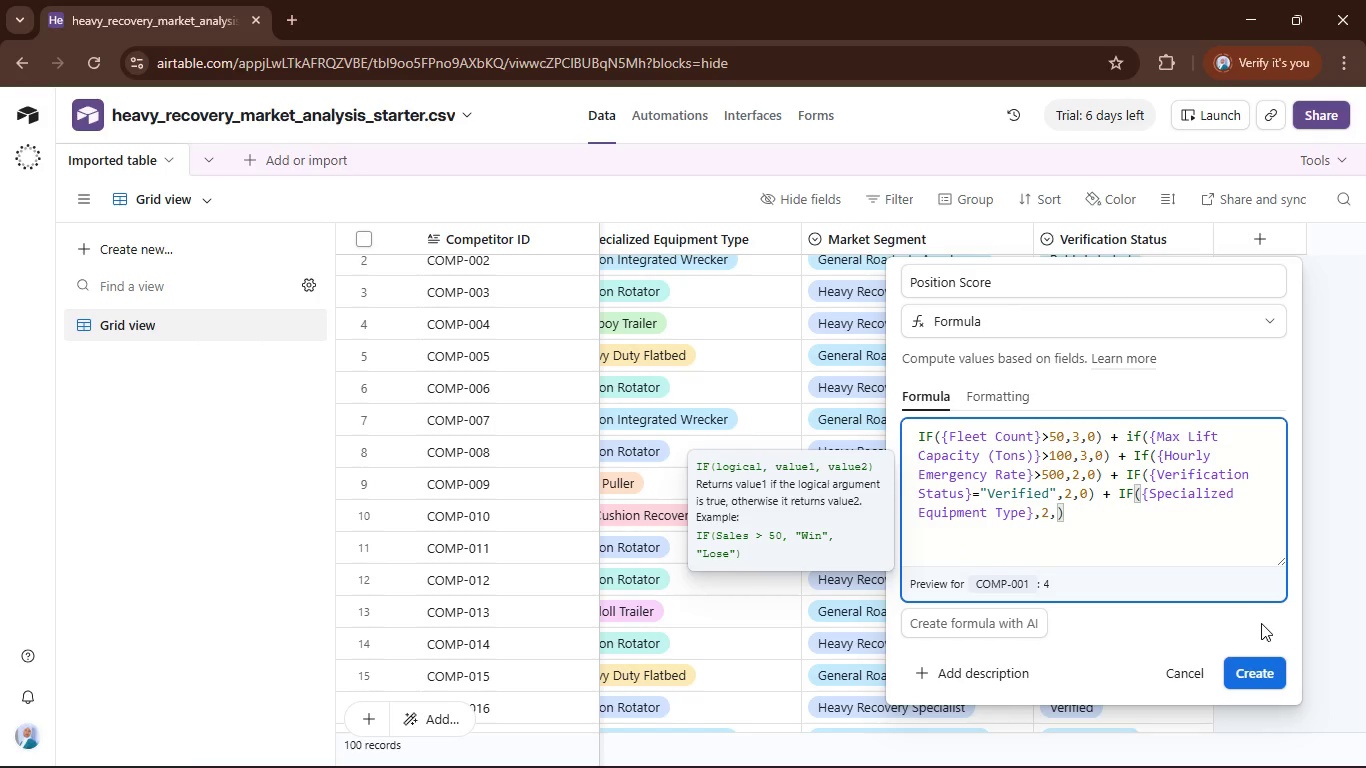 
key(0)
 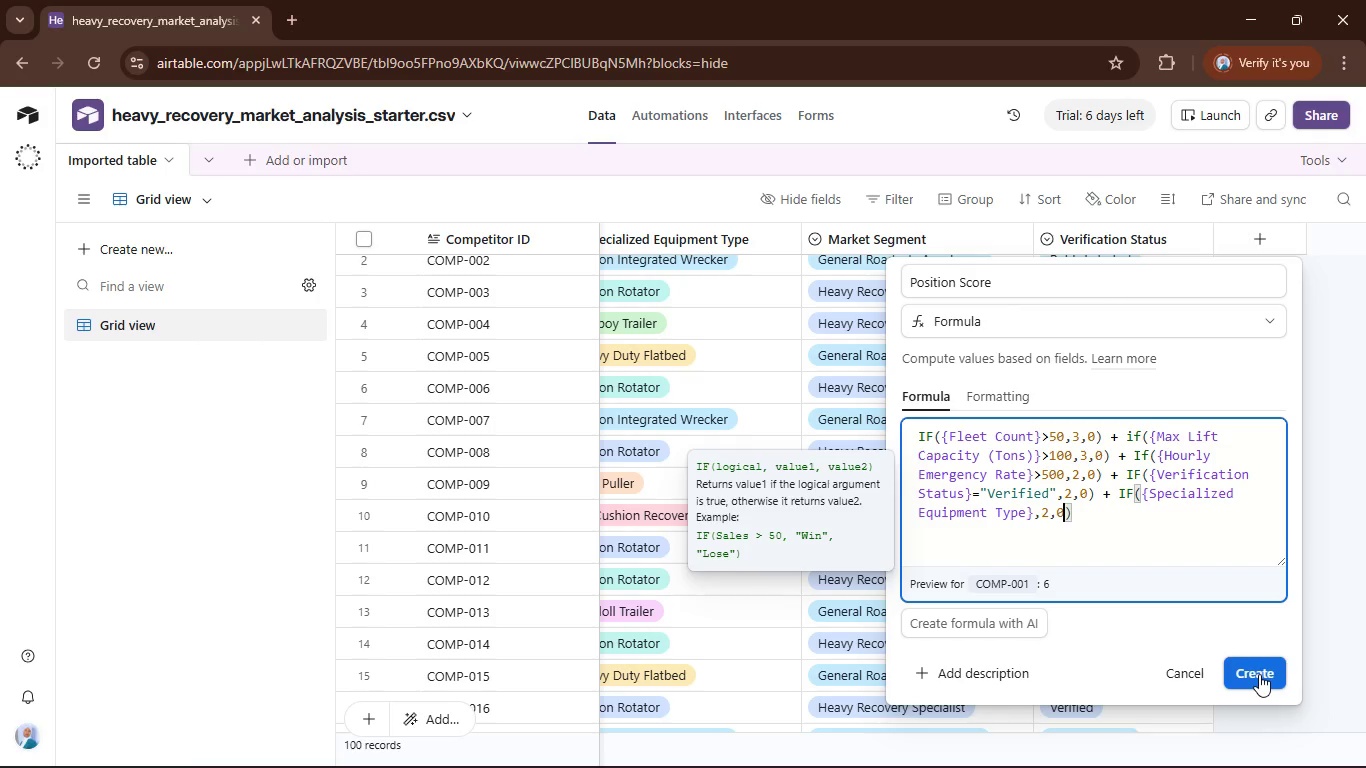 
left_click([1259, 674])
 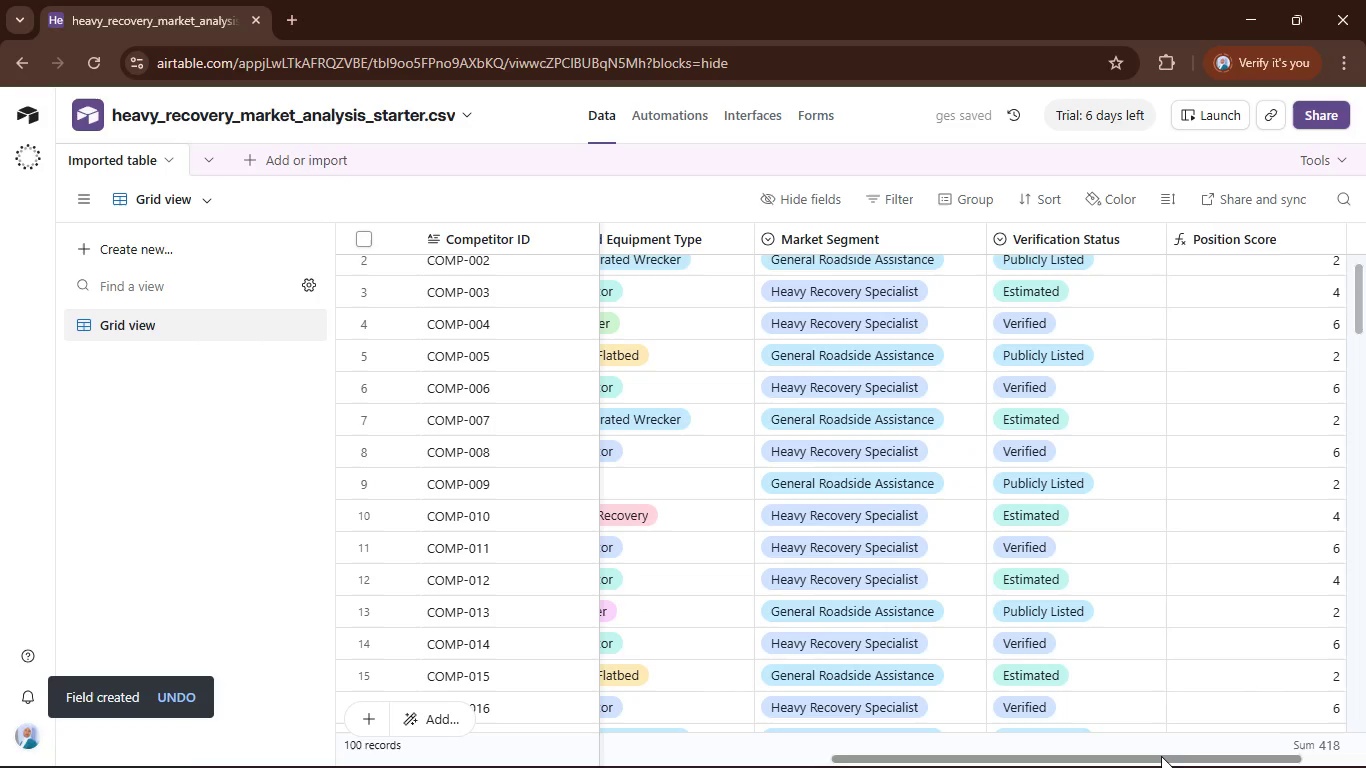 
left_click_drag(start_coordinate=[1163, 759], to_coordinate=[1009, 767])
 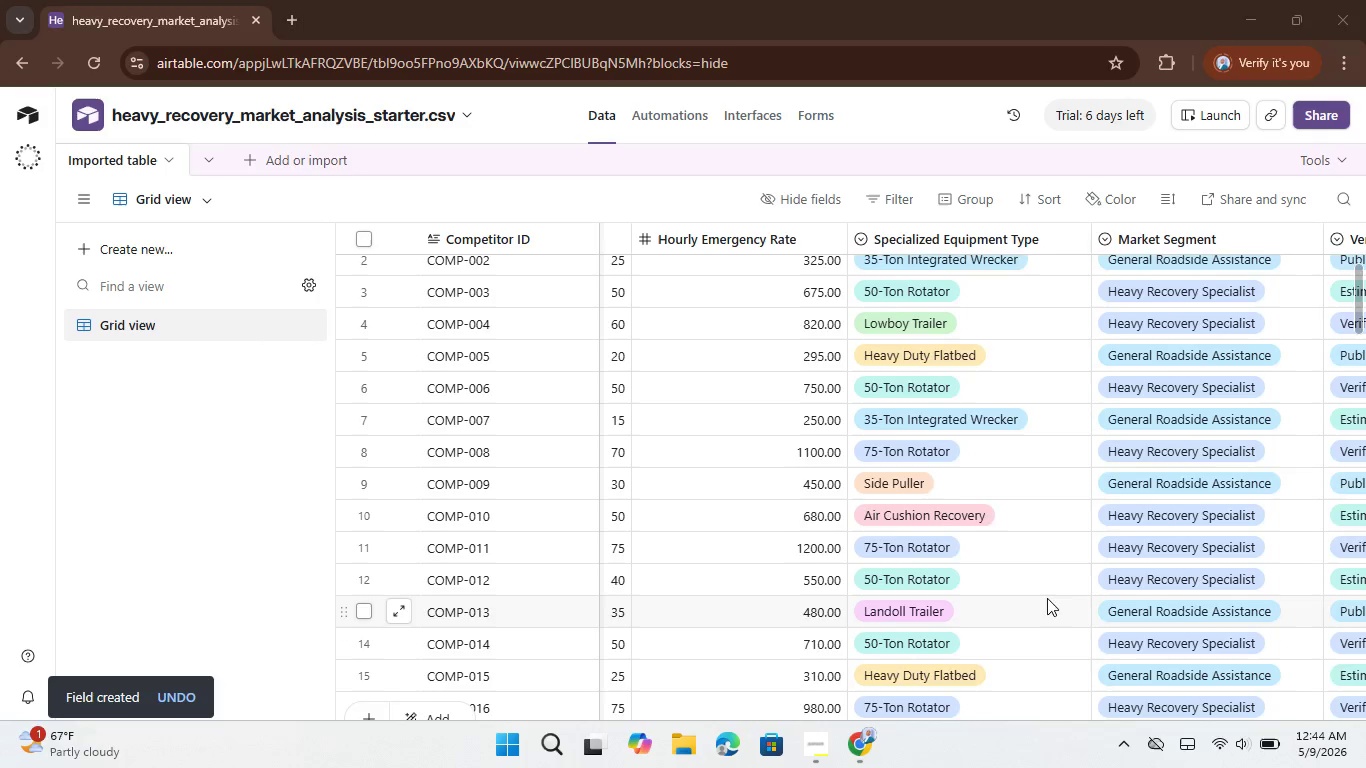 
scroll: coordinate [1067, 606], scroll_direction: up, amount: 3.0
 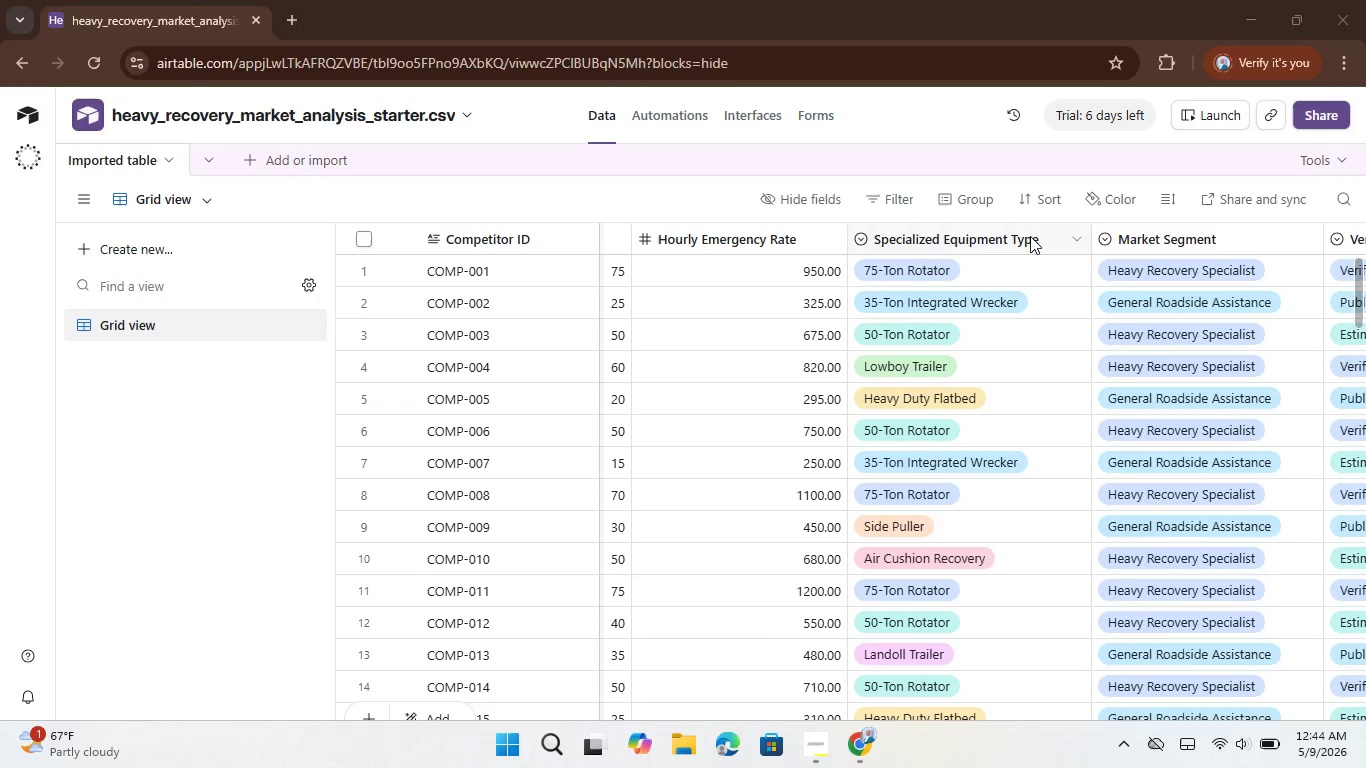 
left_click([1078, 238])
 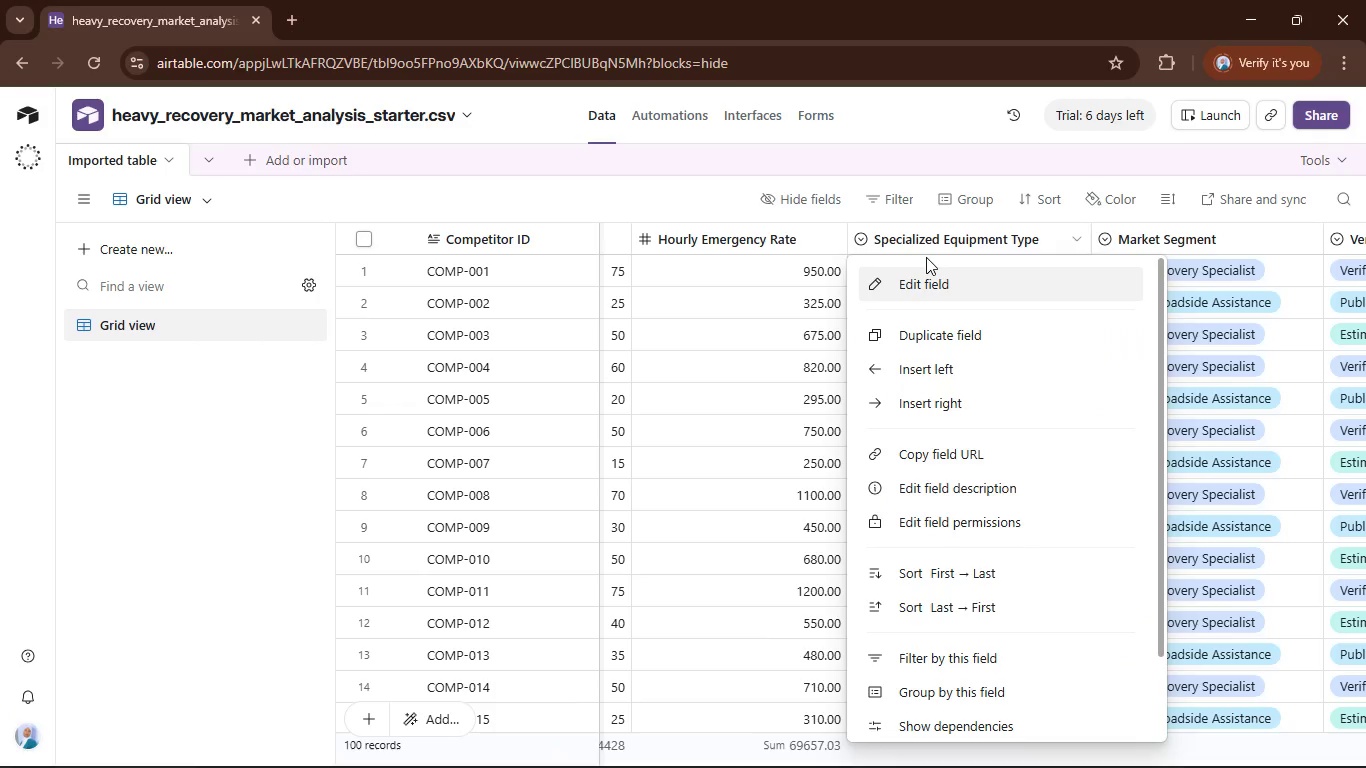 
left_click([911, 231])
 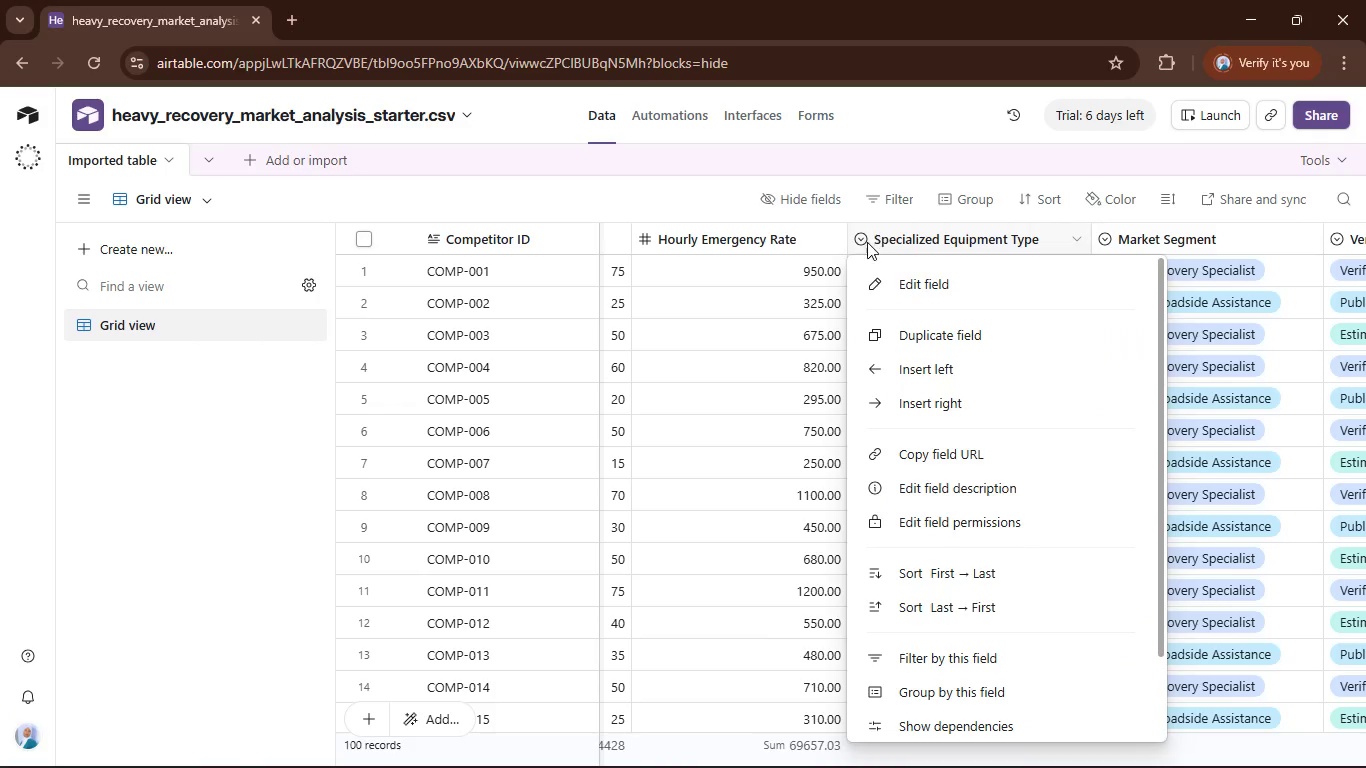 
left_click([865, 243])
 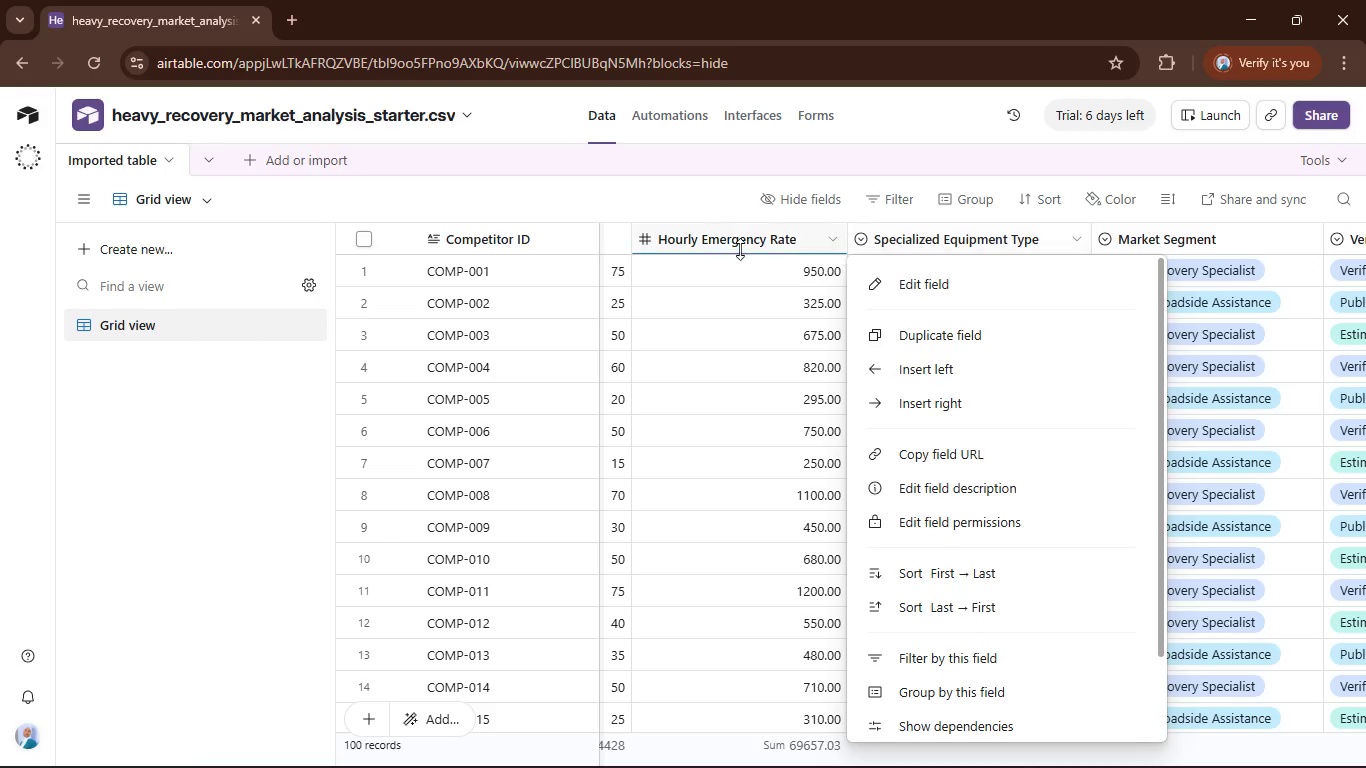 
left_click([737, 272])
 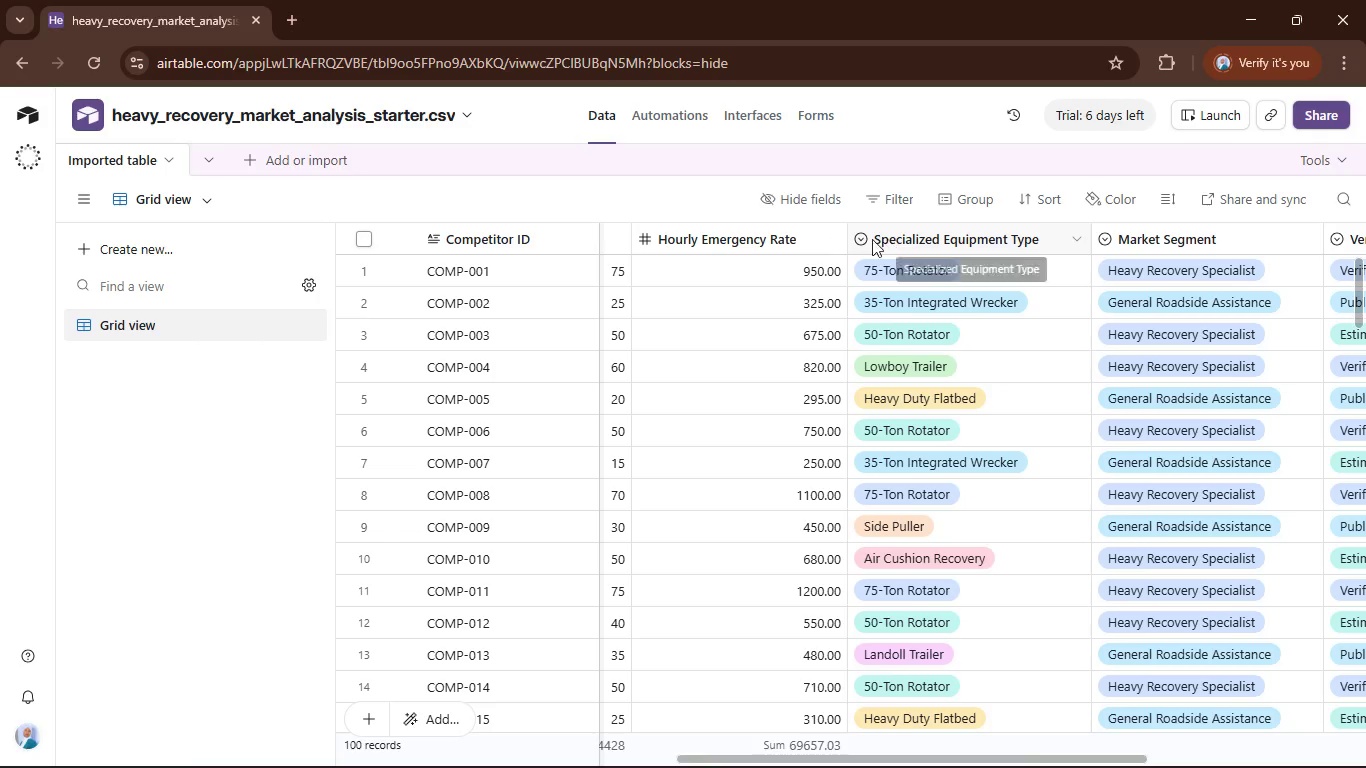 
left_click([857, 235])
 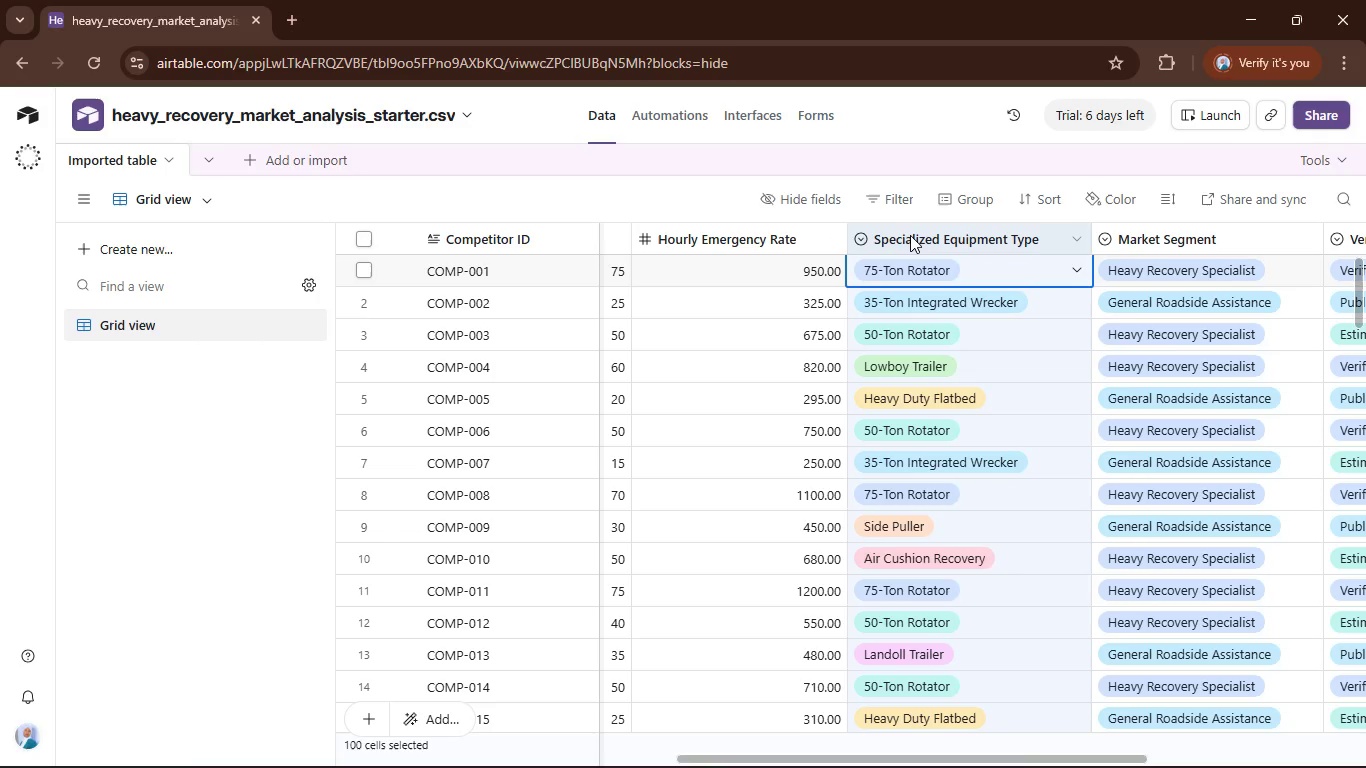 
double_click([911, 235])
 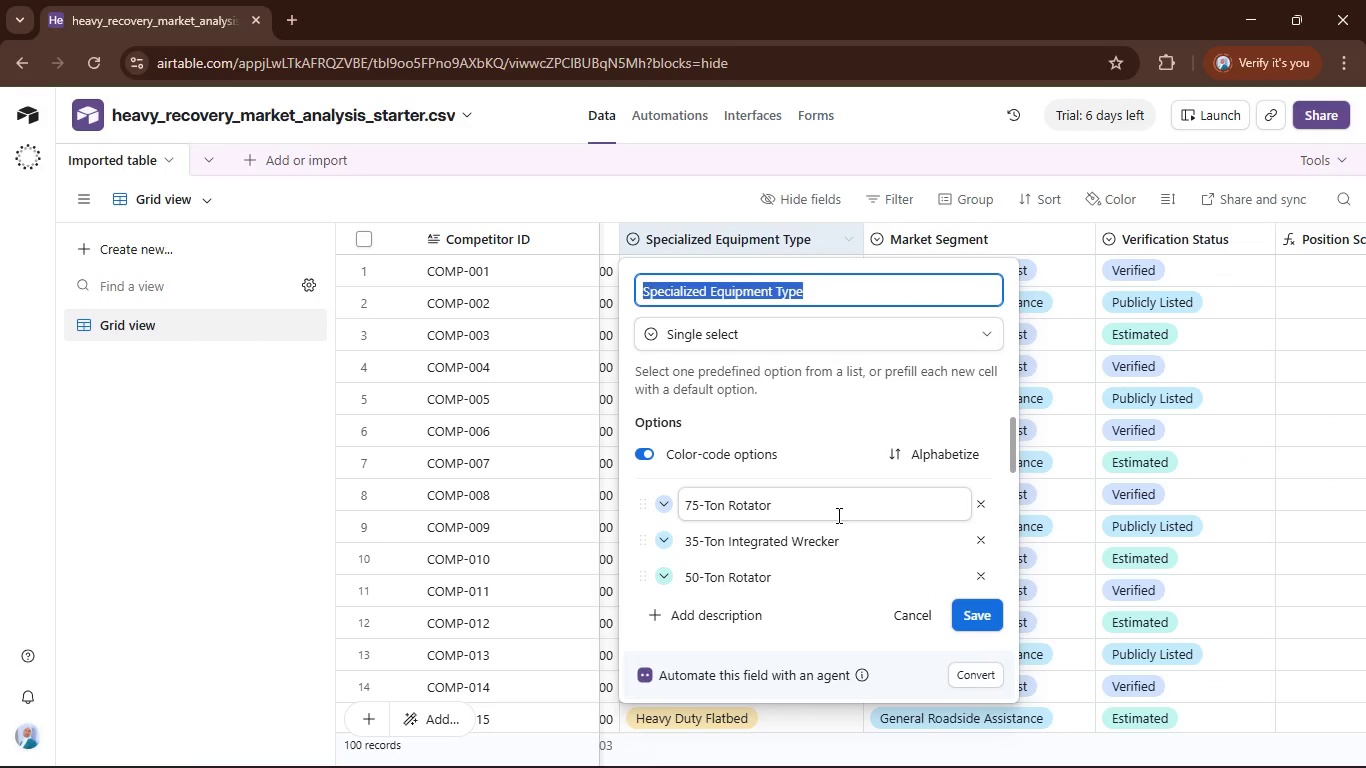 
scroll: coordinate [847, 510], scroll_direction: down, amount: 3.0
 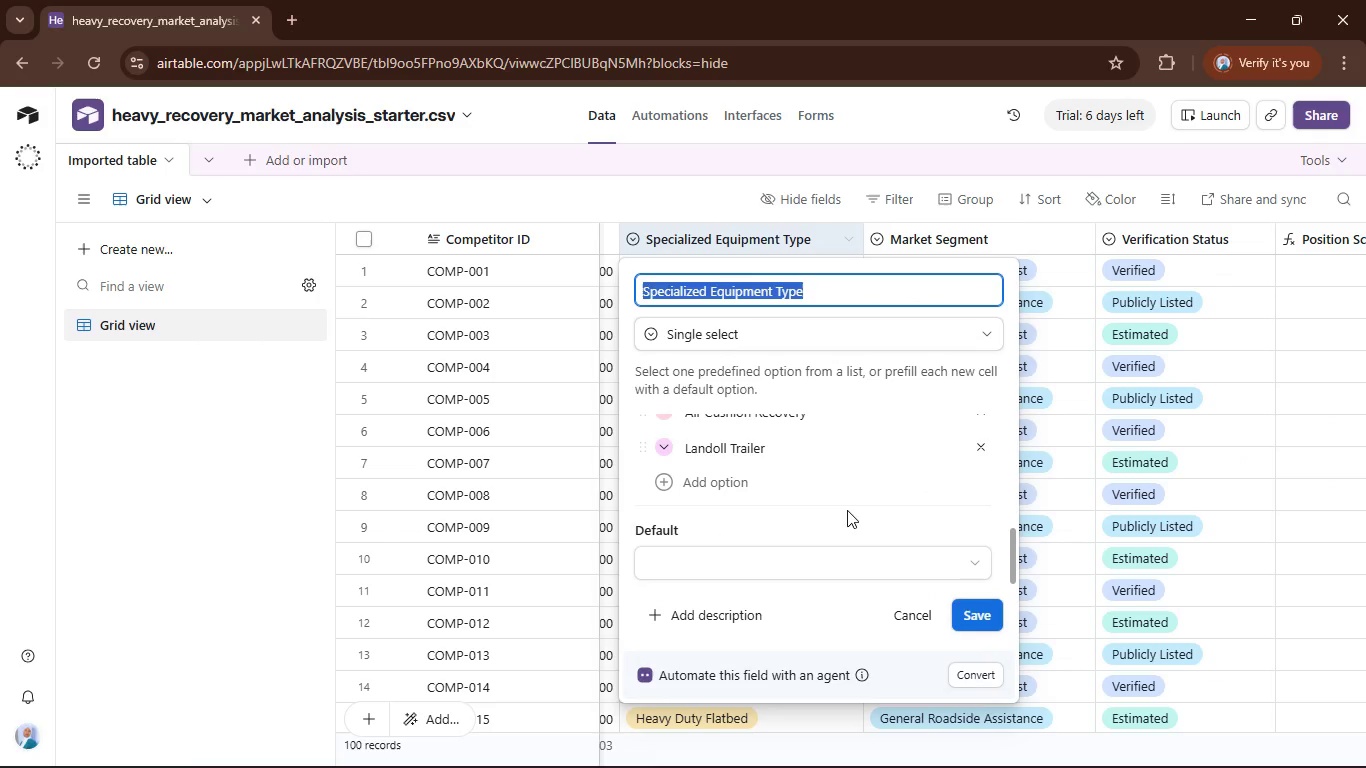 
scroll: coordinate [847, 510], scroll_direction: up, amount: 1.0
 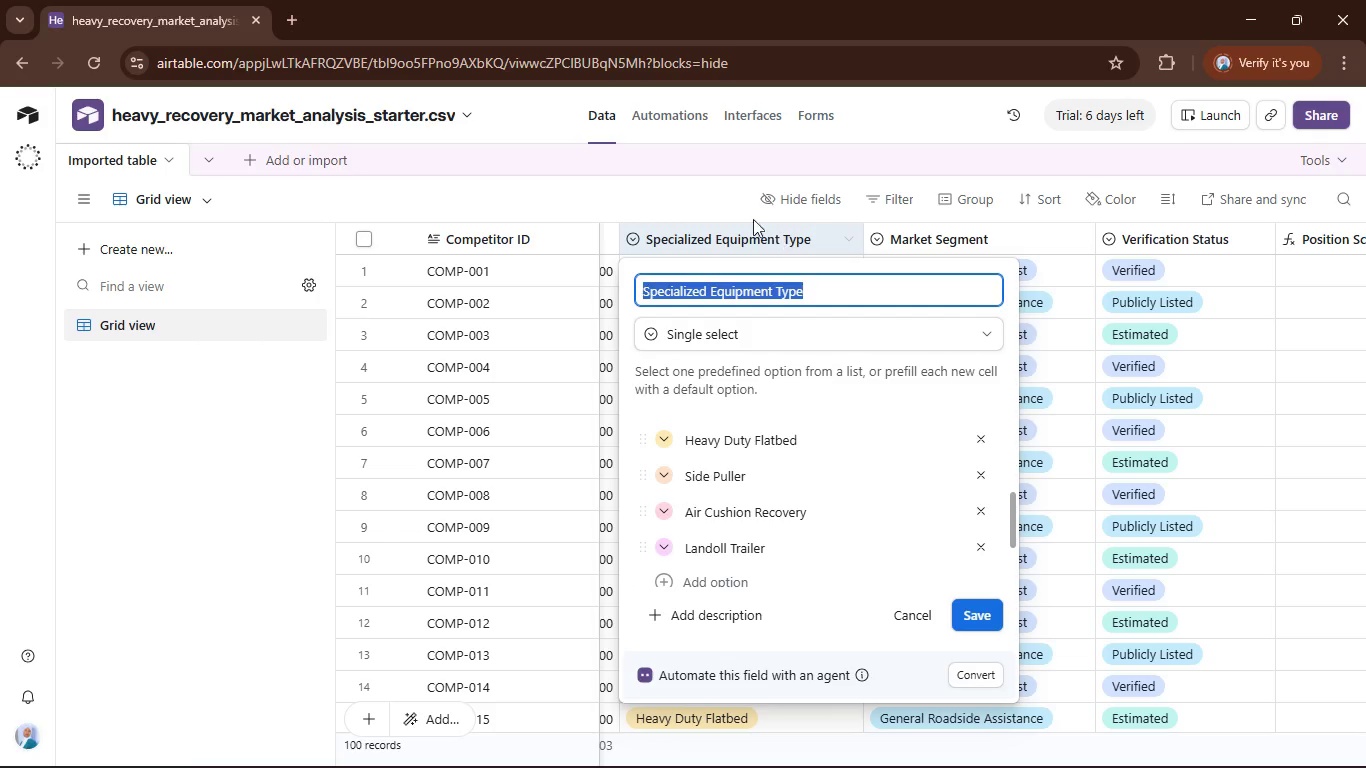 
left_click([709, 185])
 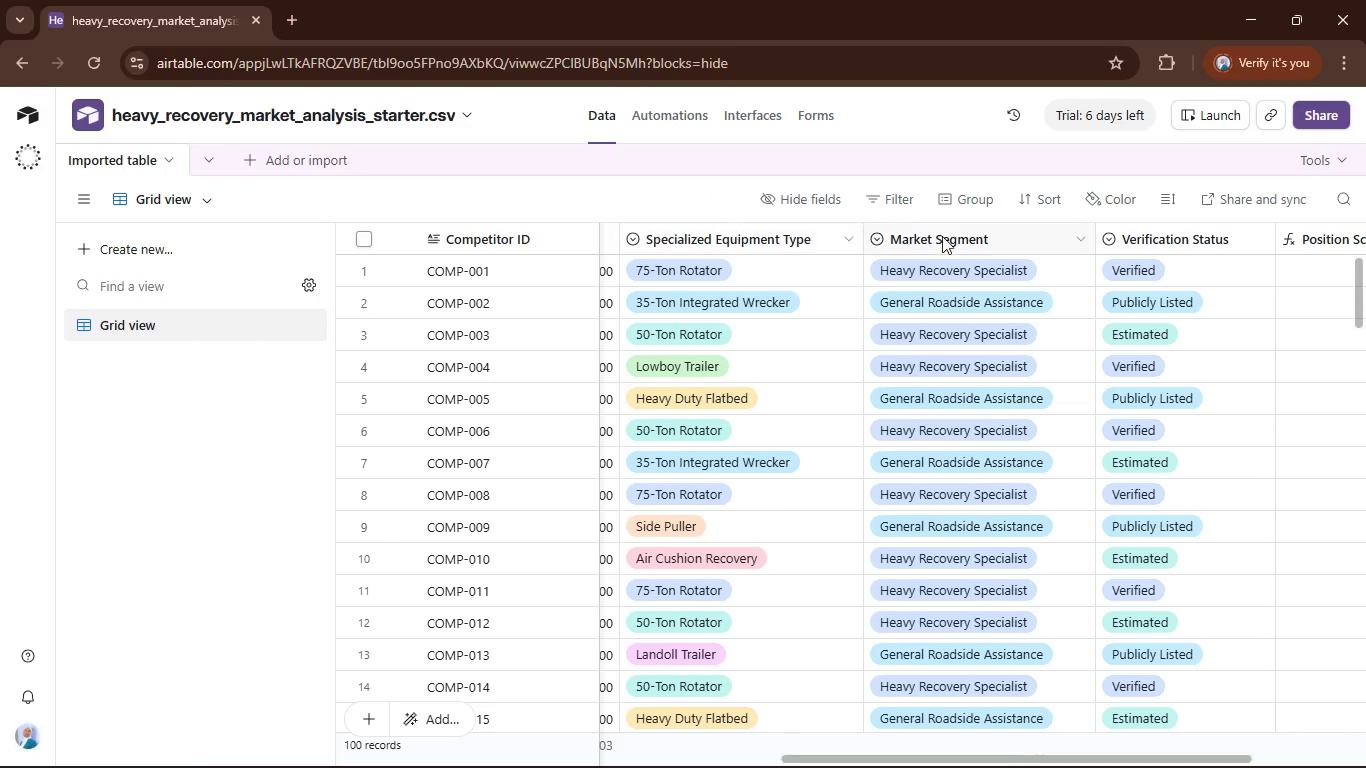 
left_click([736, 228])
 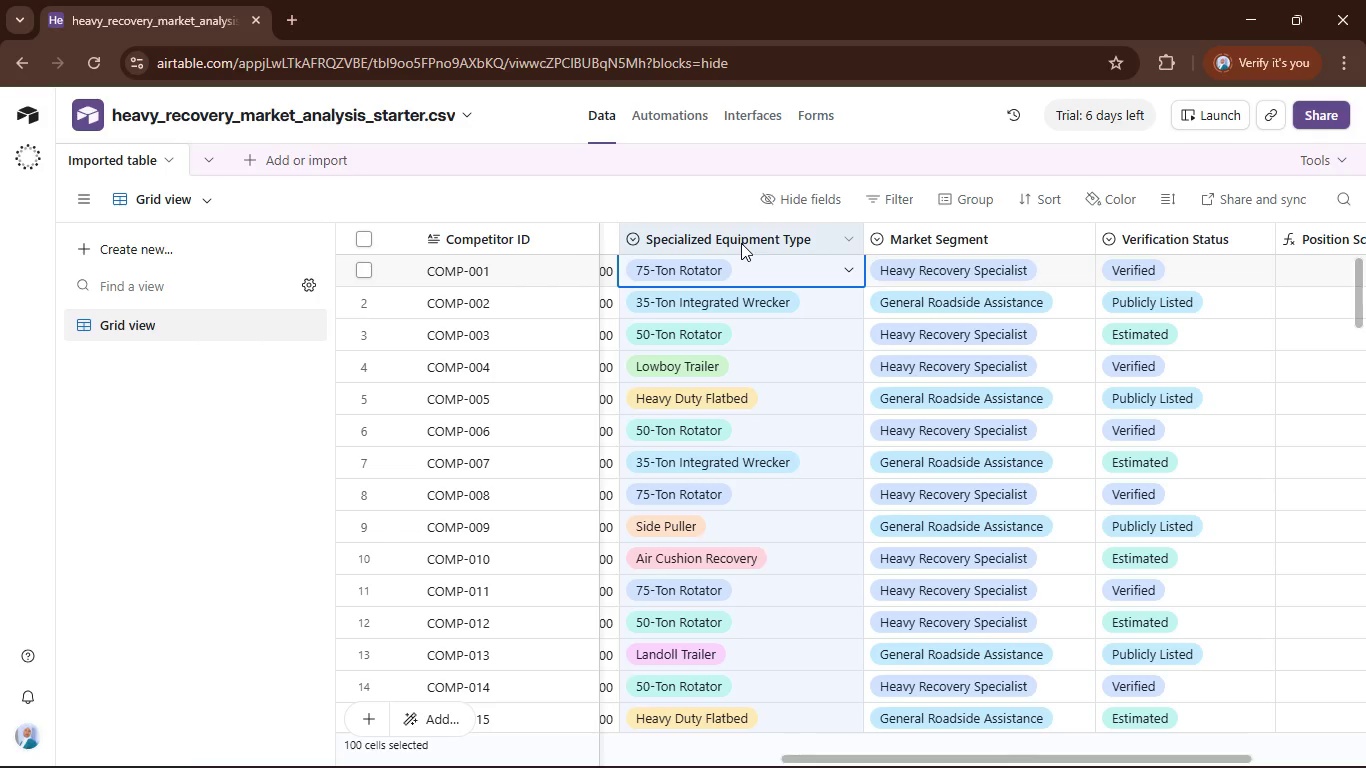 
right_click([741, 243])
 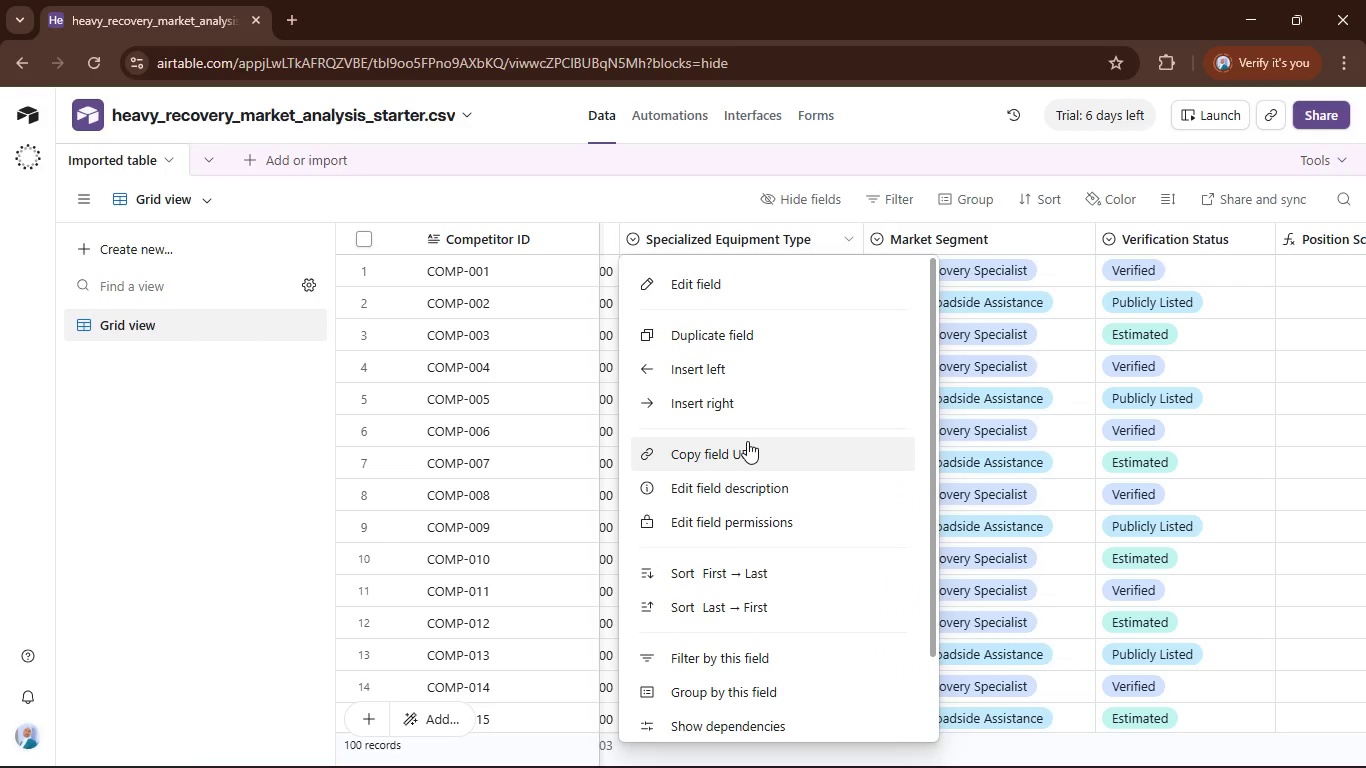 
scroll: coordinate [759, 432], scroll_direction: down, amount: 2.0
 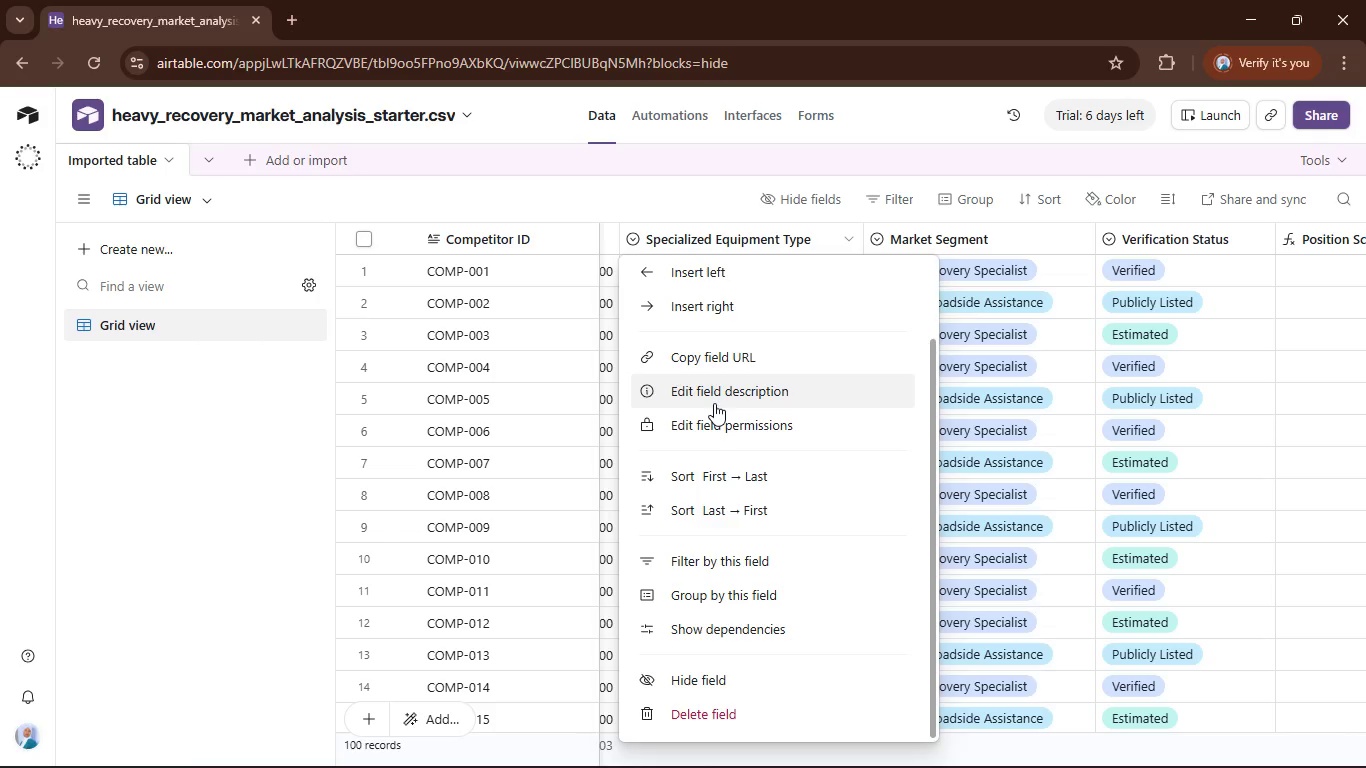 
scroll: coordinate [714, 403], scroll_direction: up, amount: 2.0
 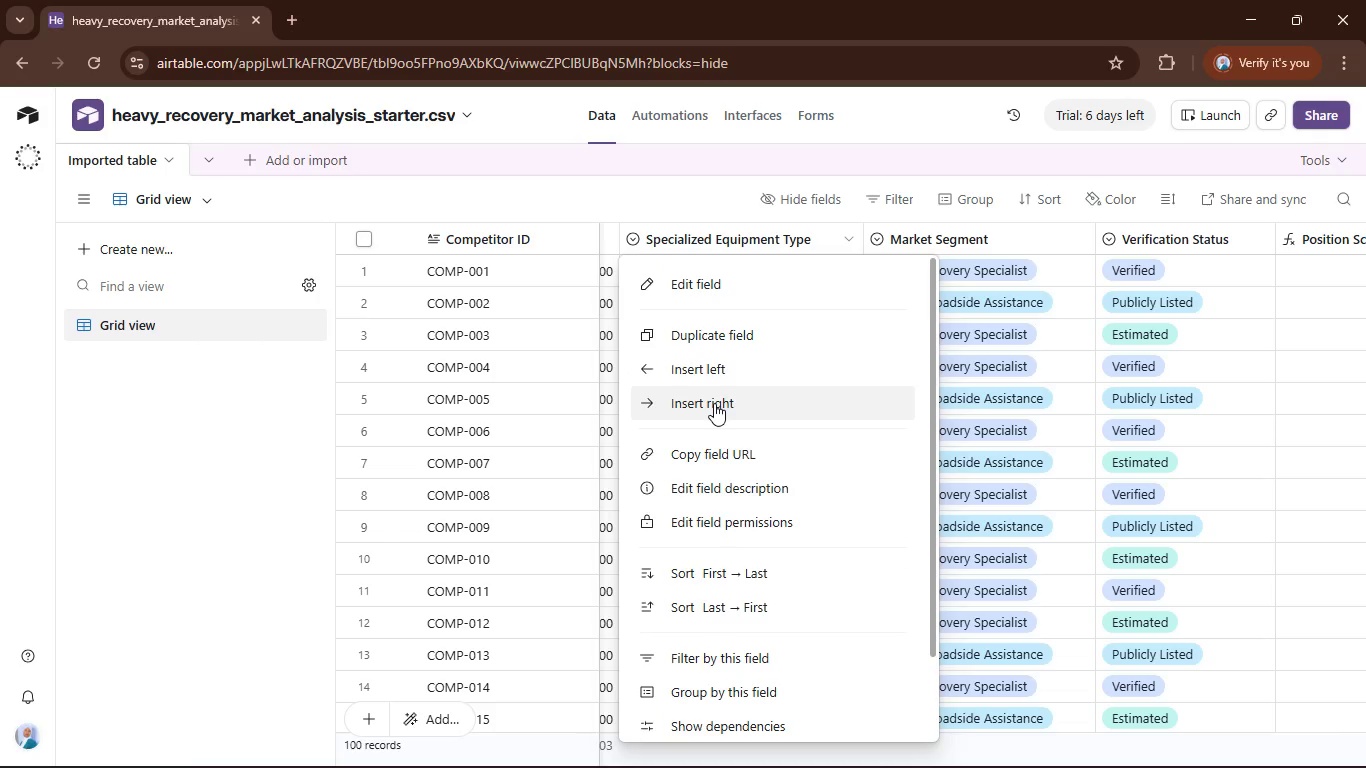 
scroll: coordinate [714, 403], scroll_direction: down, amount: 1.0
 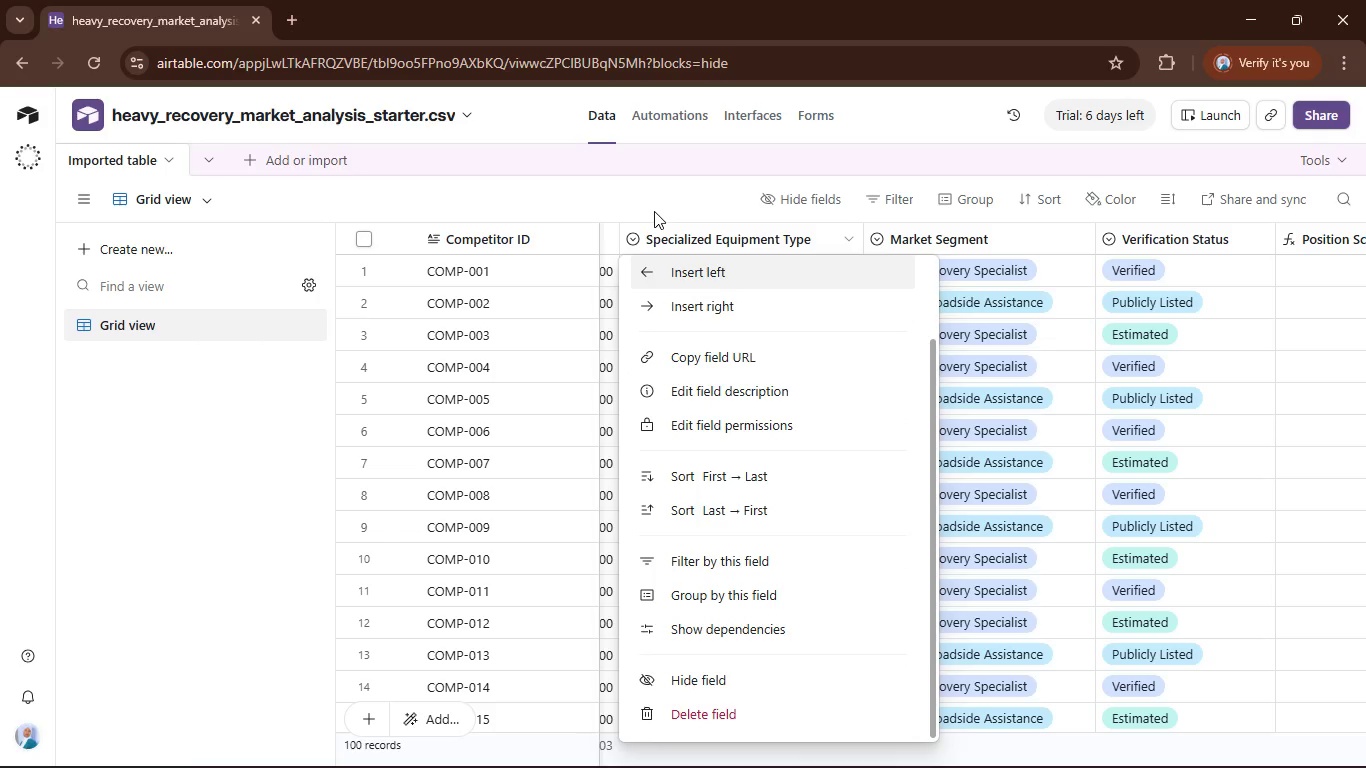 
left_click([657, 205])
 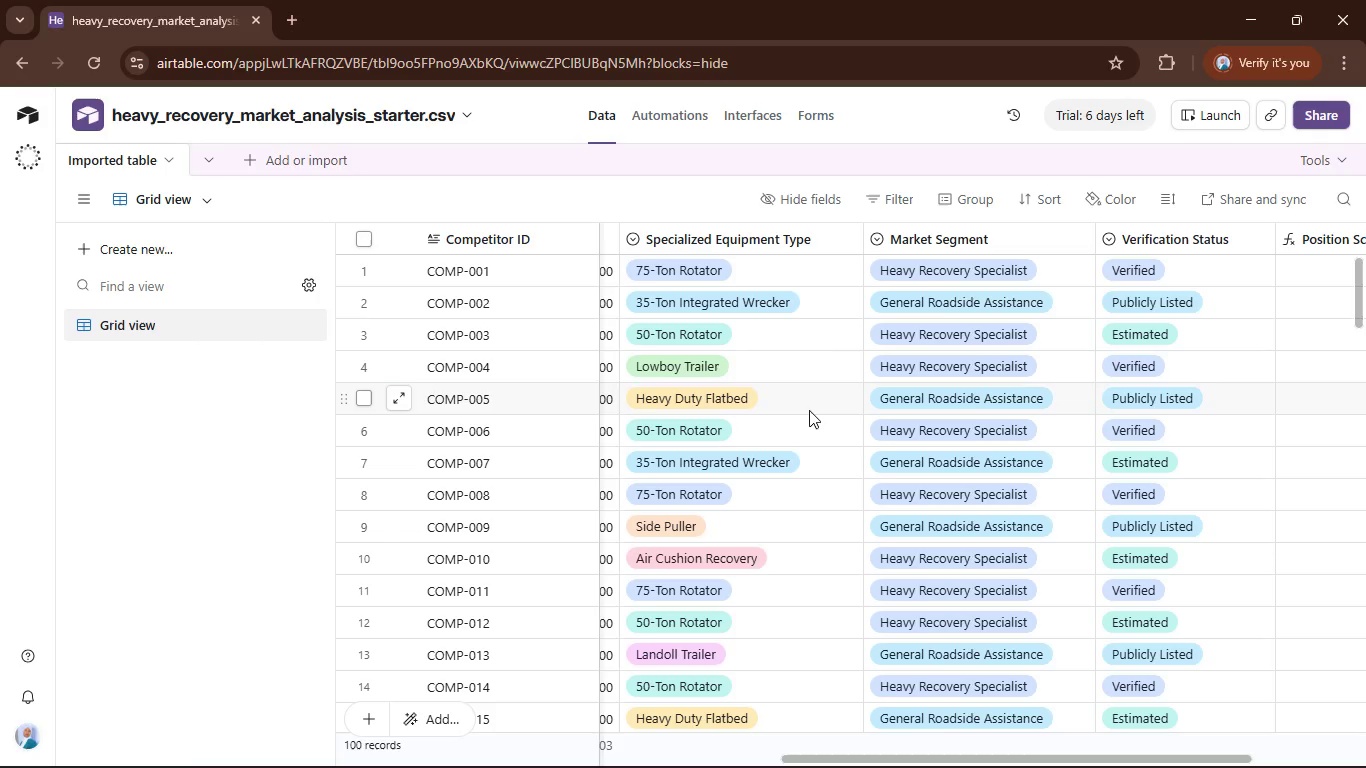 
wait(7.86)
 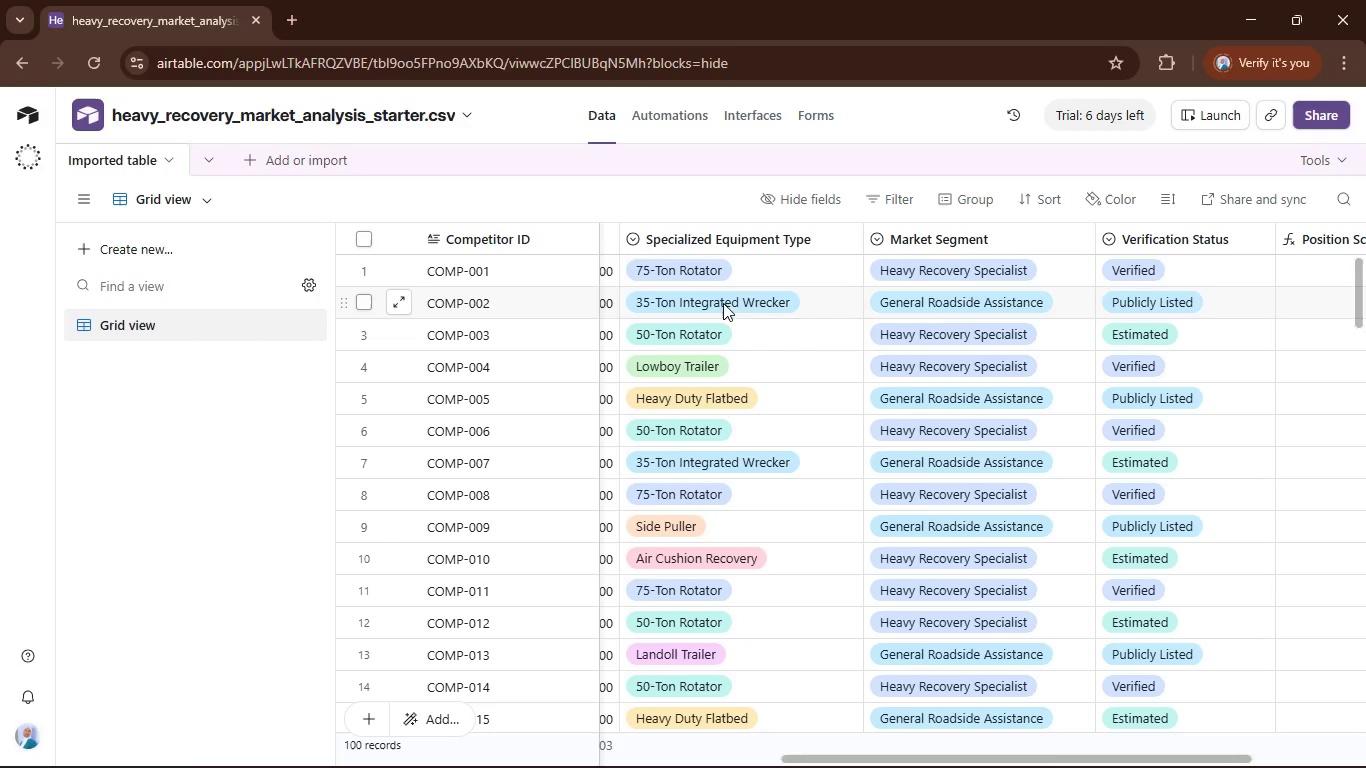 
scroll: coordinate [786, 418], scroll_direction: down, amount: 1.0
 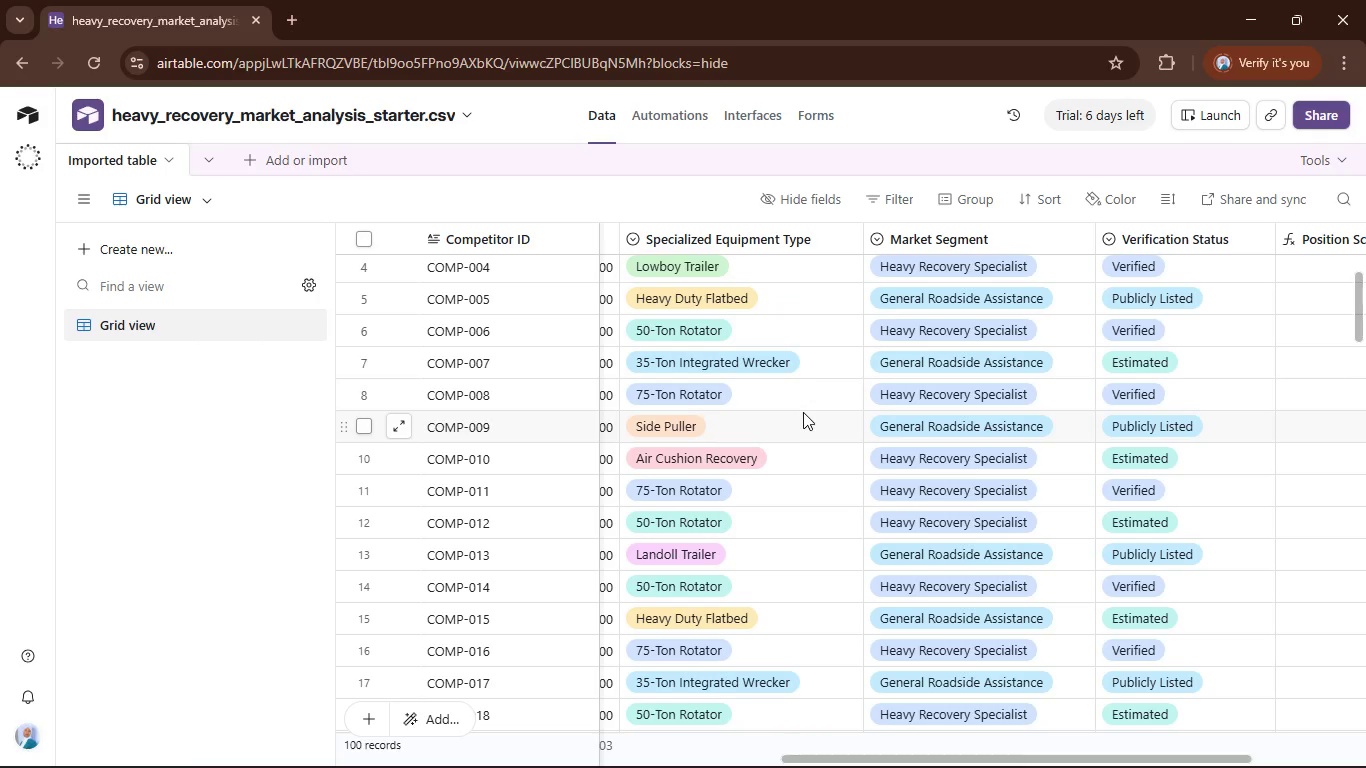 
scroll: coordinate [775, 411], scroll_direction: up, amount: 3.0
 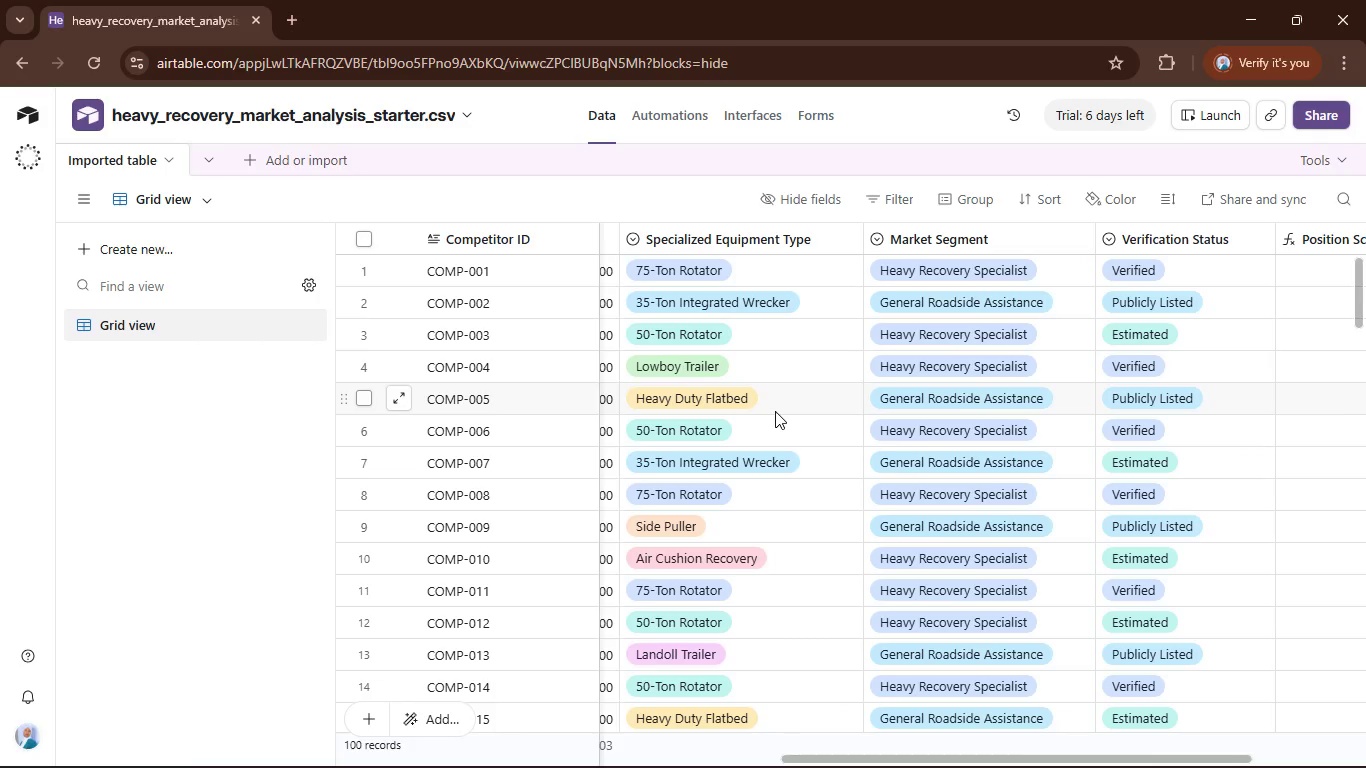 
wait(8.16)
 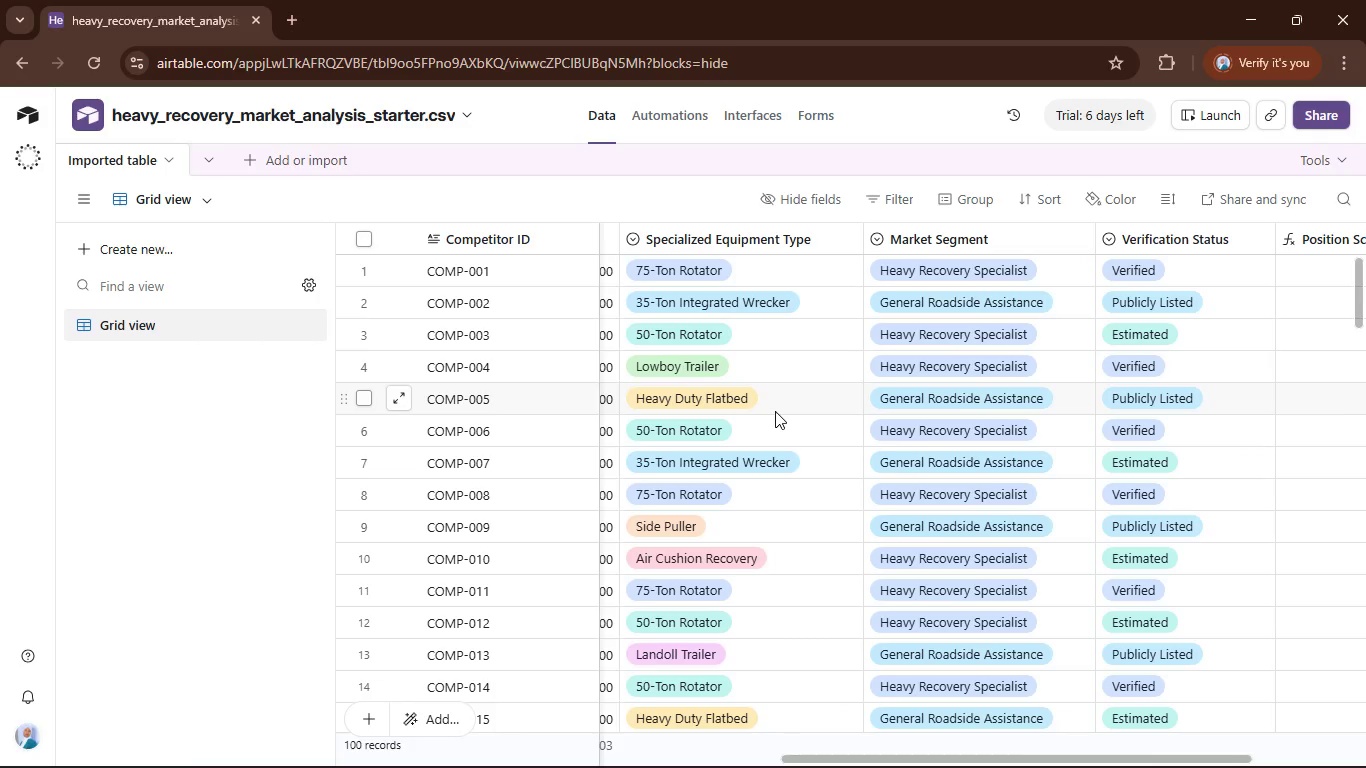 
left_click_drag(start_coordinate=[1082, 754], to_coordinate=[795, 762])
 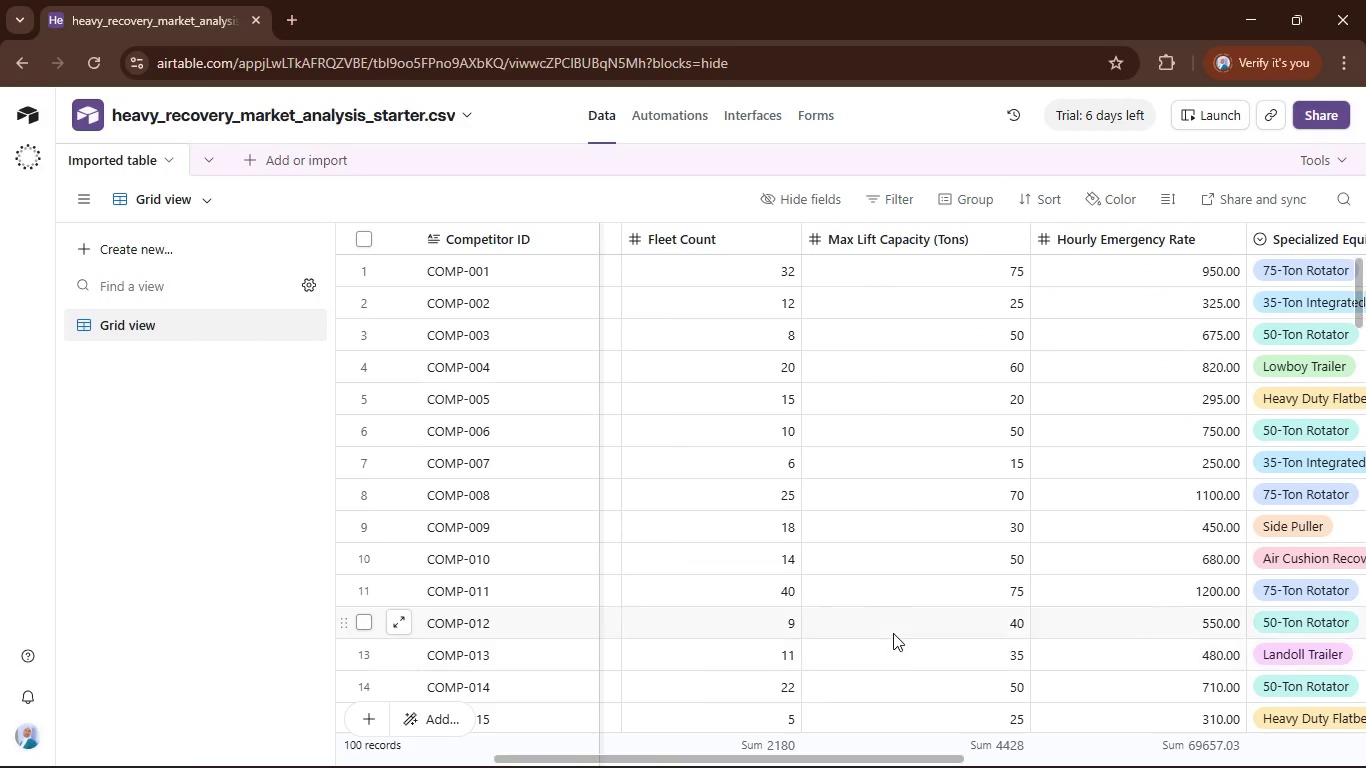 
left_click([796, 762])
 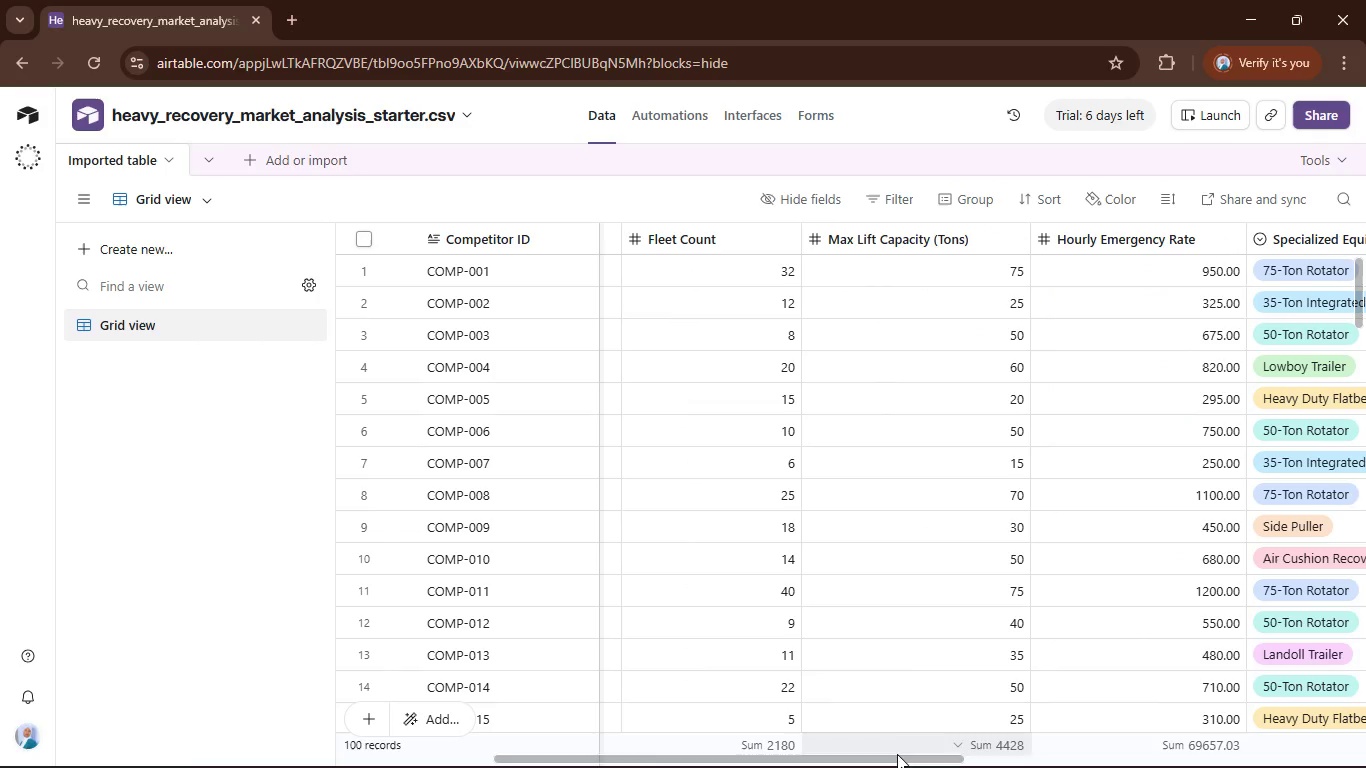 
left_click_drag(start_coordinate=[899, 758], to_coordinate=[886, 762])
 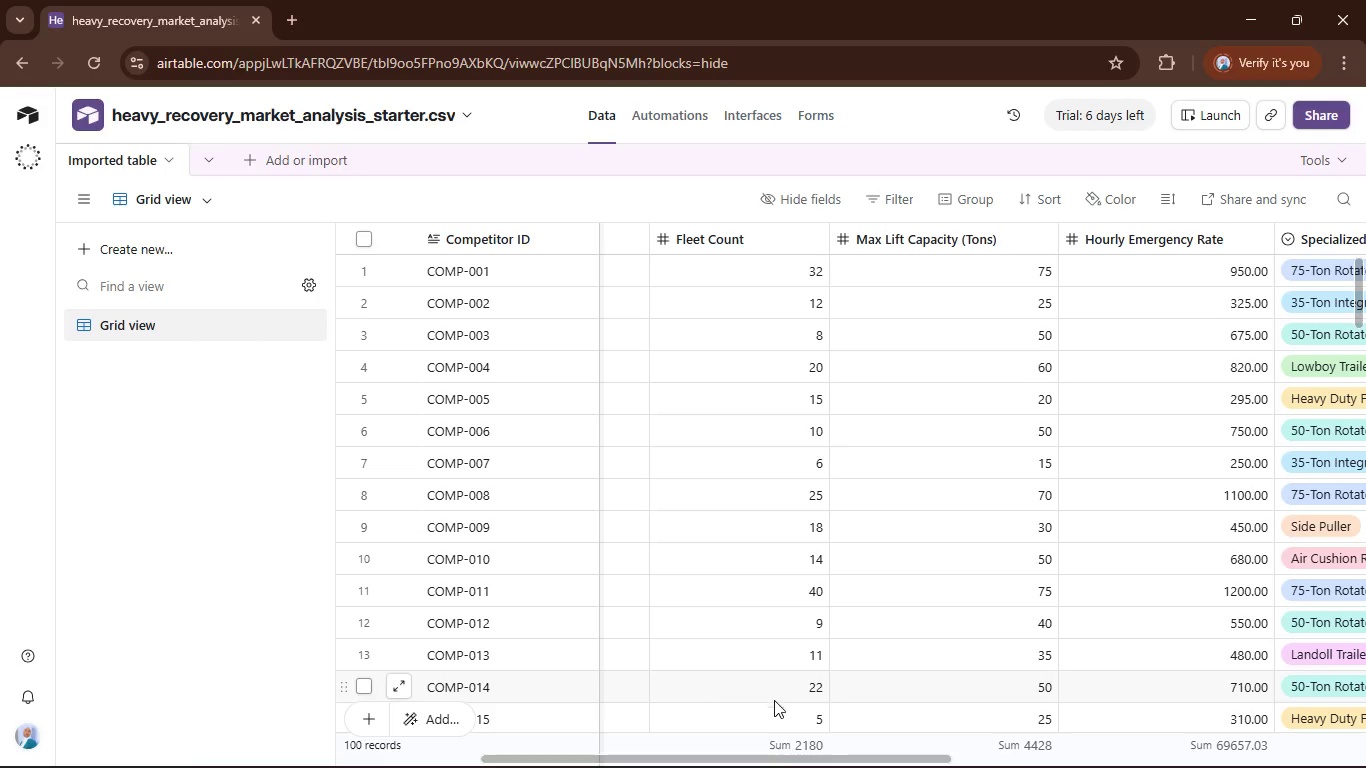 
left_click([794, 740])
 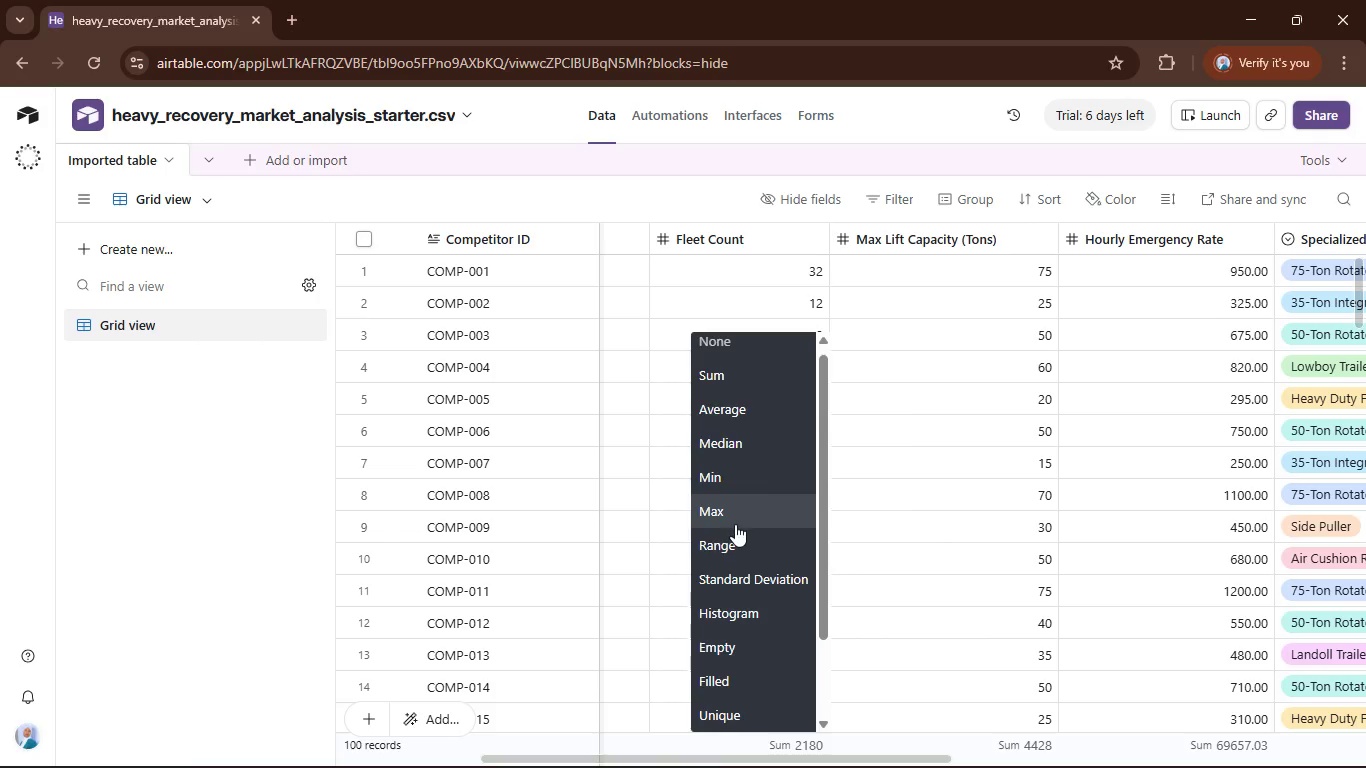 
left_click([737, 515])
 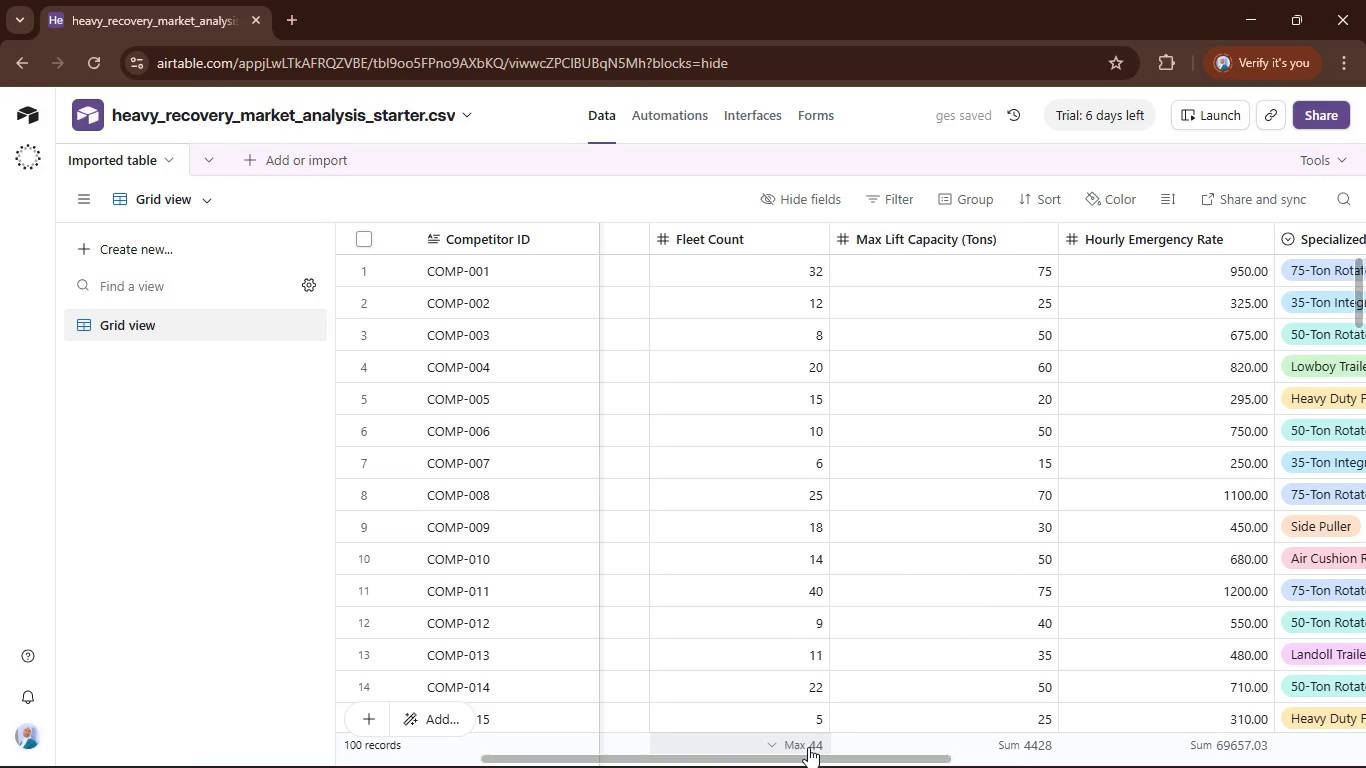 
left_click([808, 747])
 